 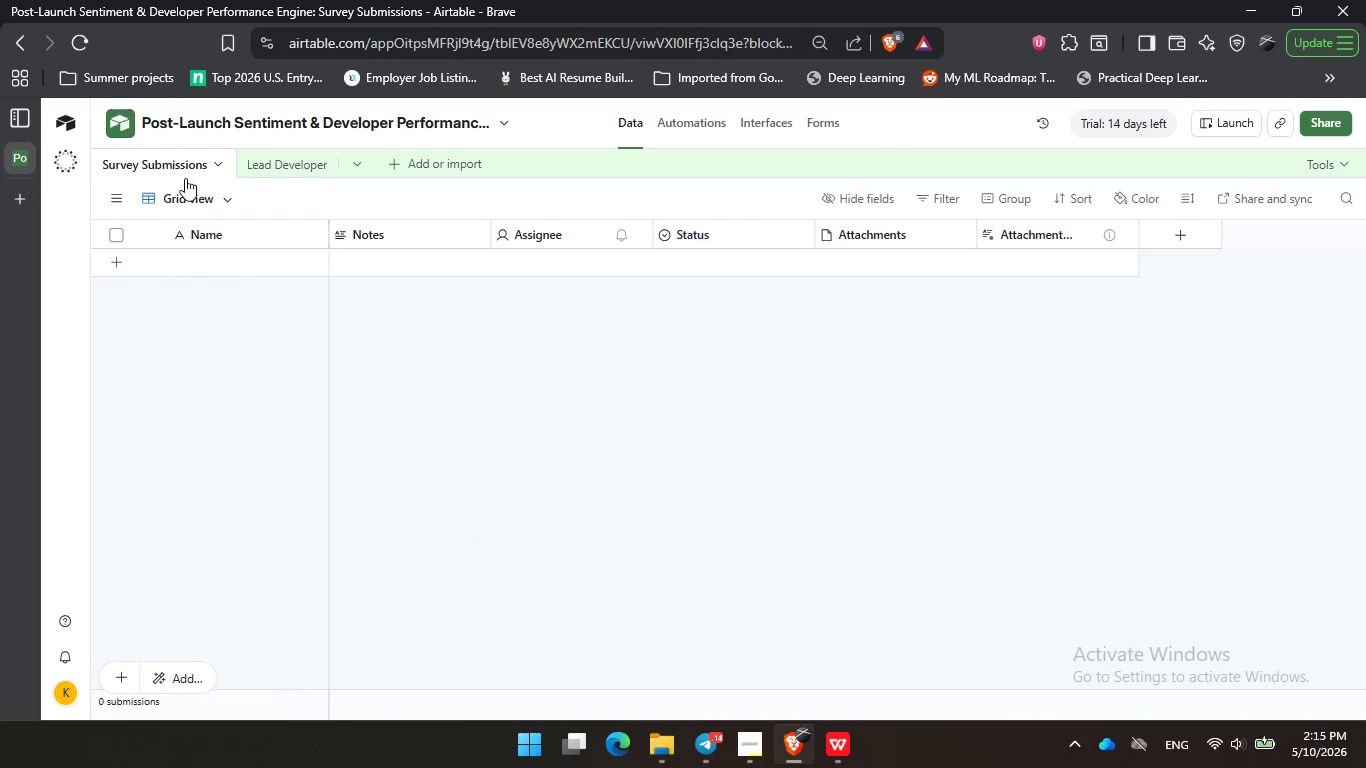 
left_click([1341, 159])
 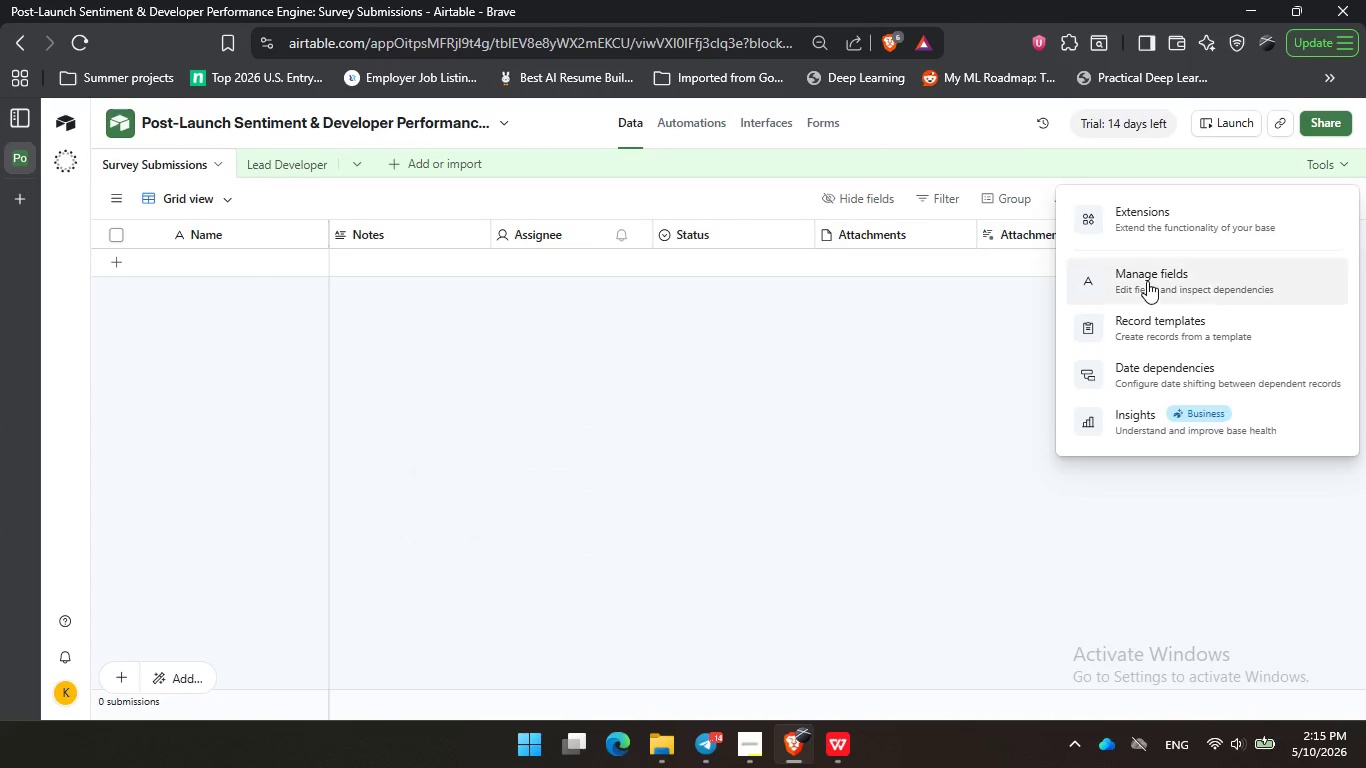 
left_click([1147, 279])
 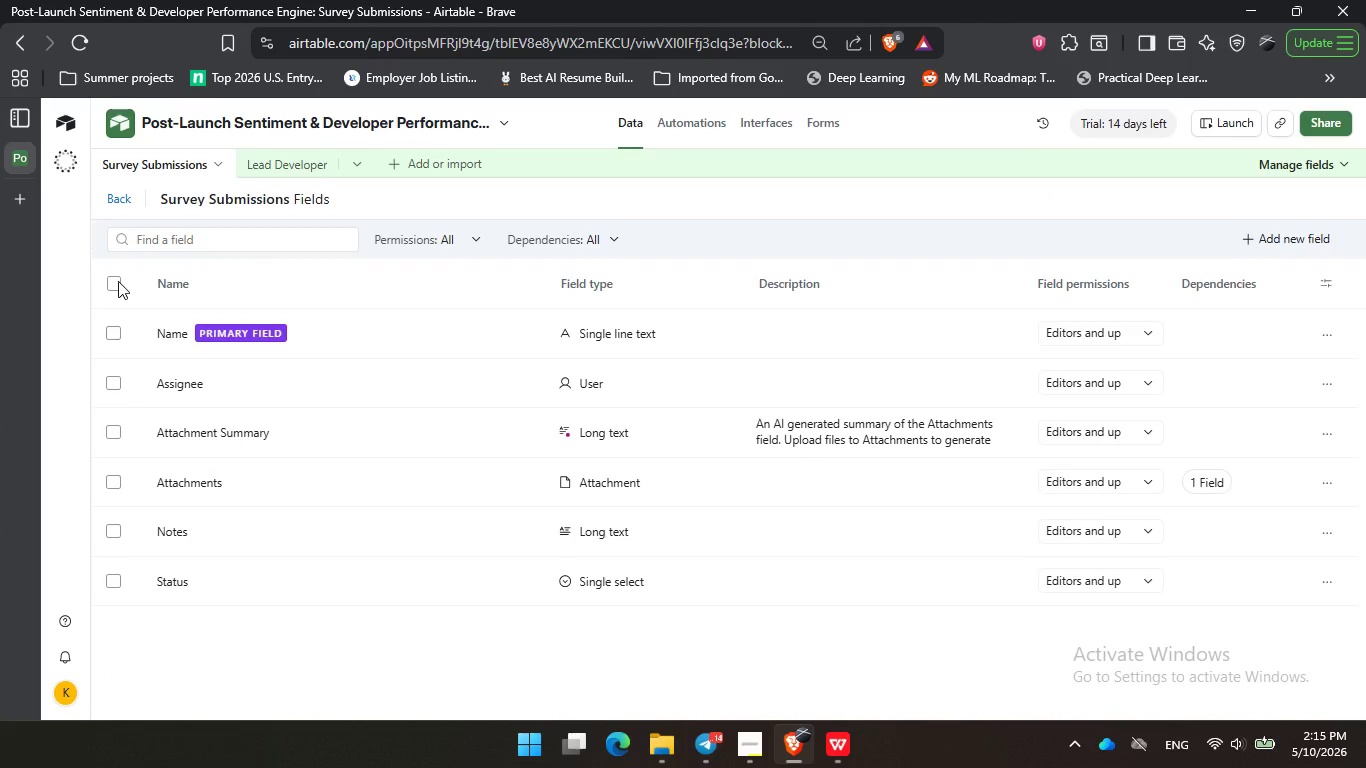 
left_click([118, 281])
 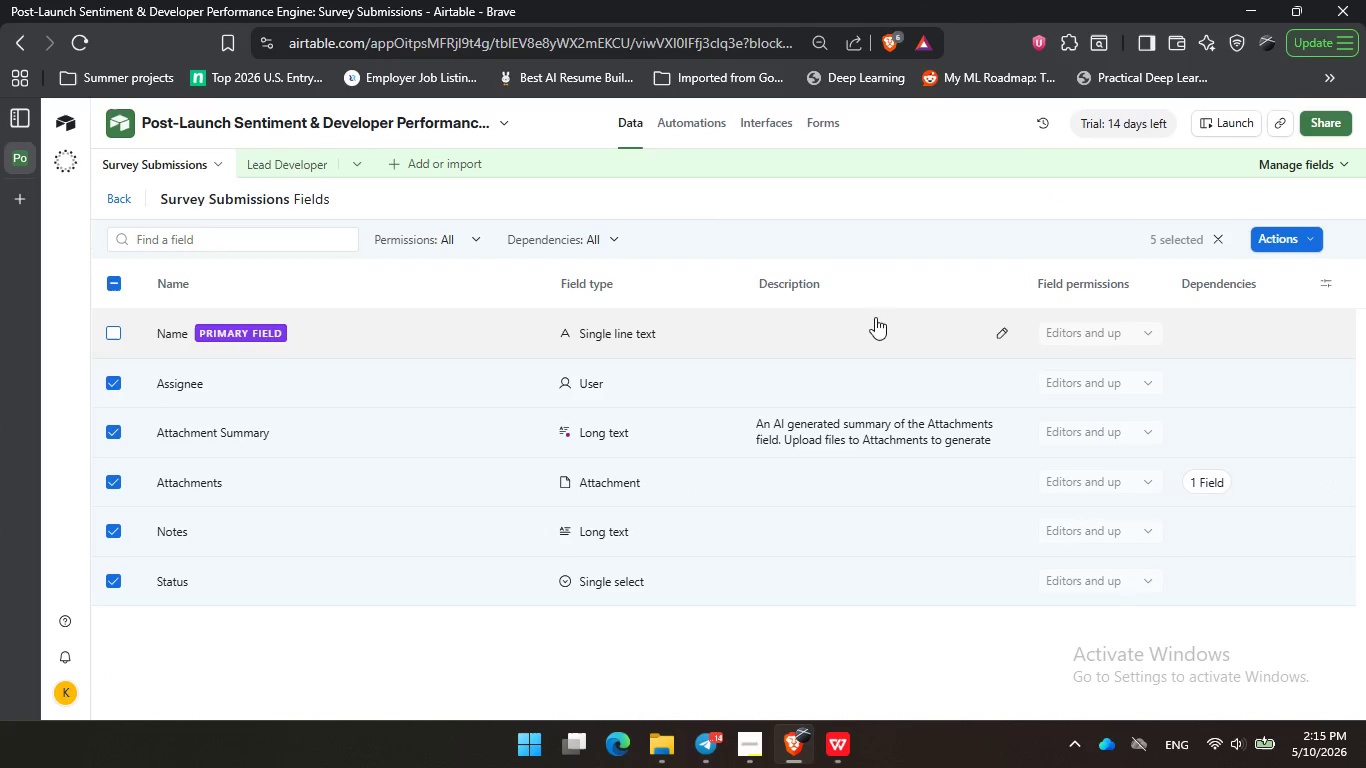 
left_click([113, 332])
 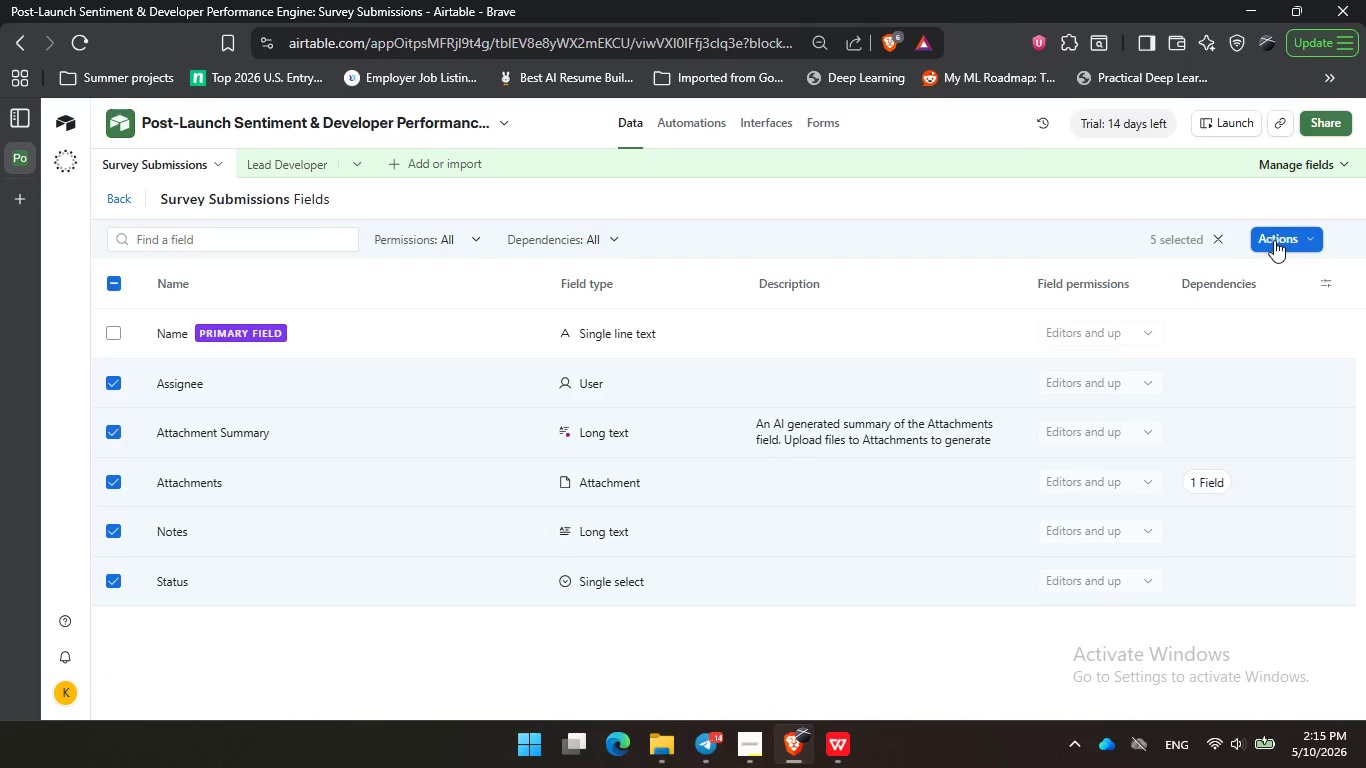 
left_click([1274, 240])
 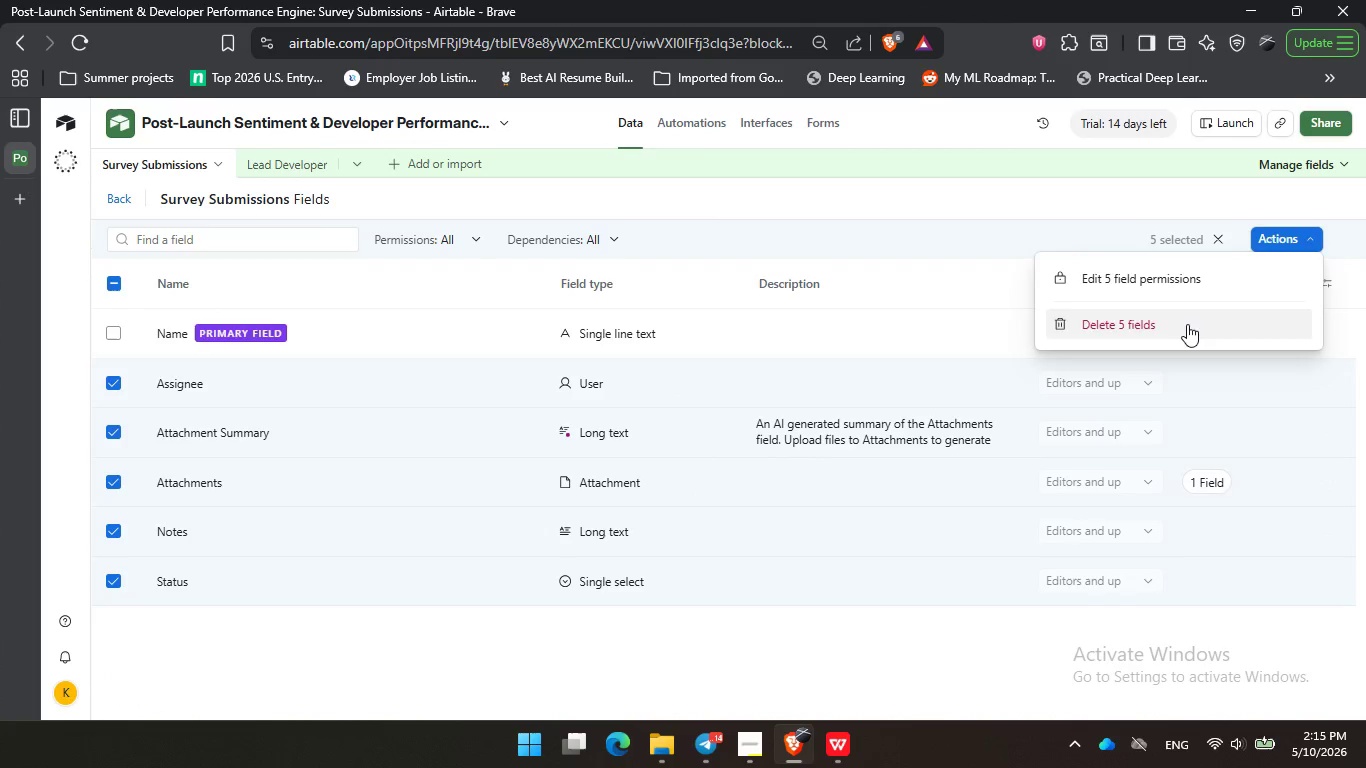 
left_click([1187, 324])
 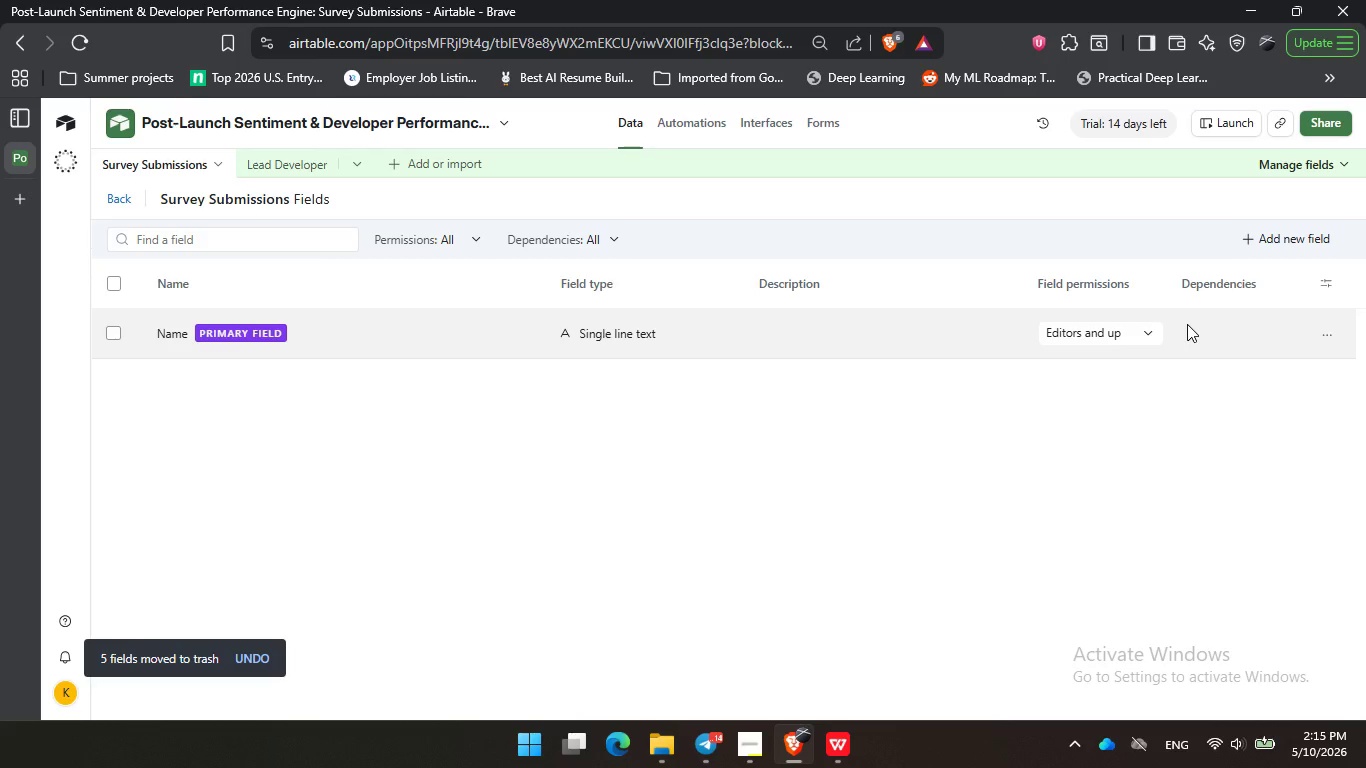 
wait(11.23)
 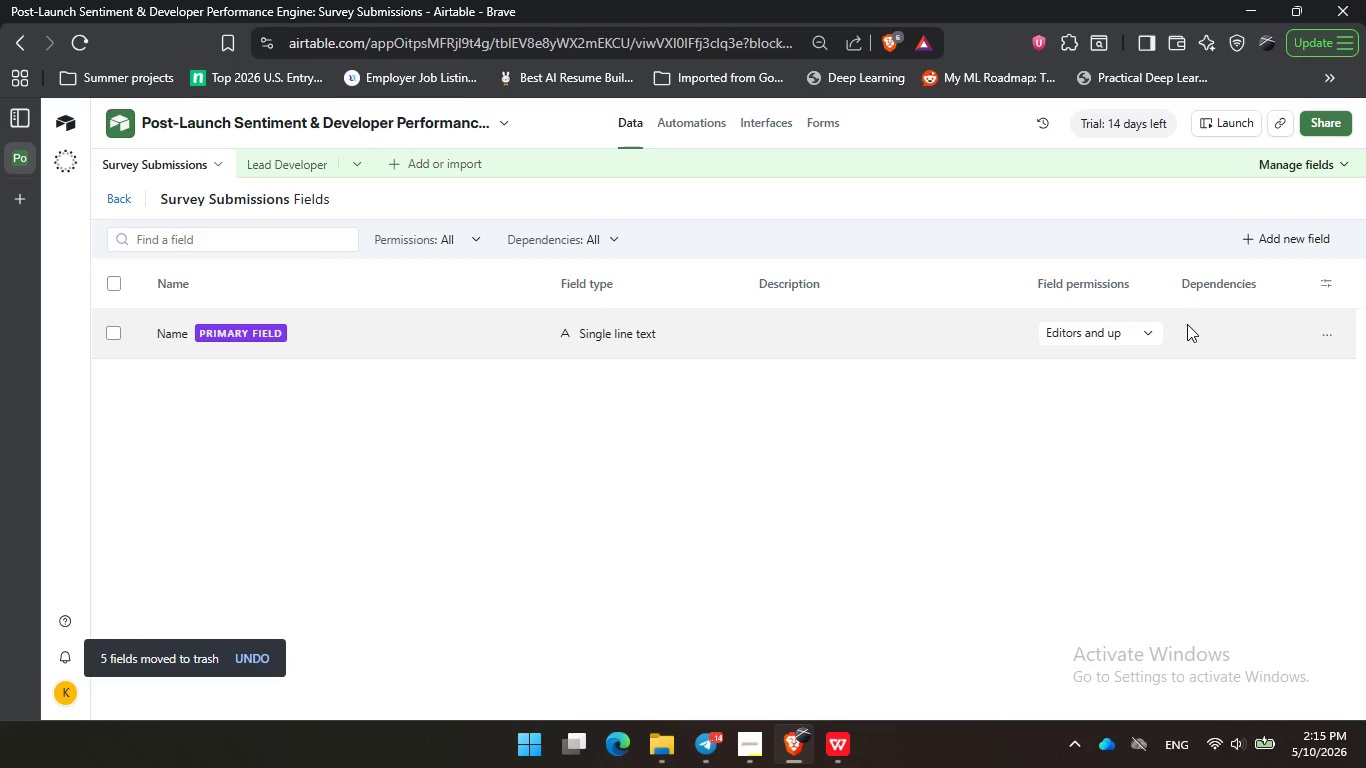 
left_click([458, 492])
 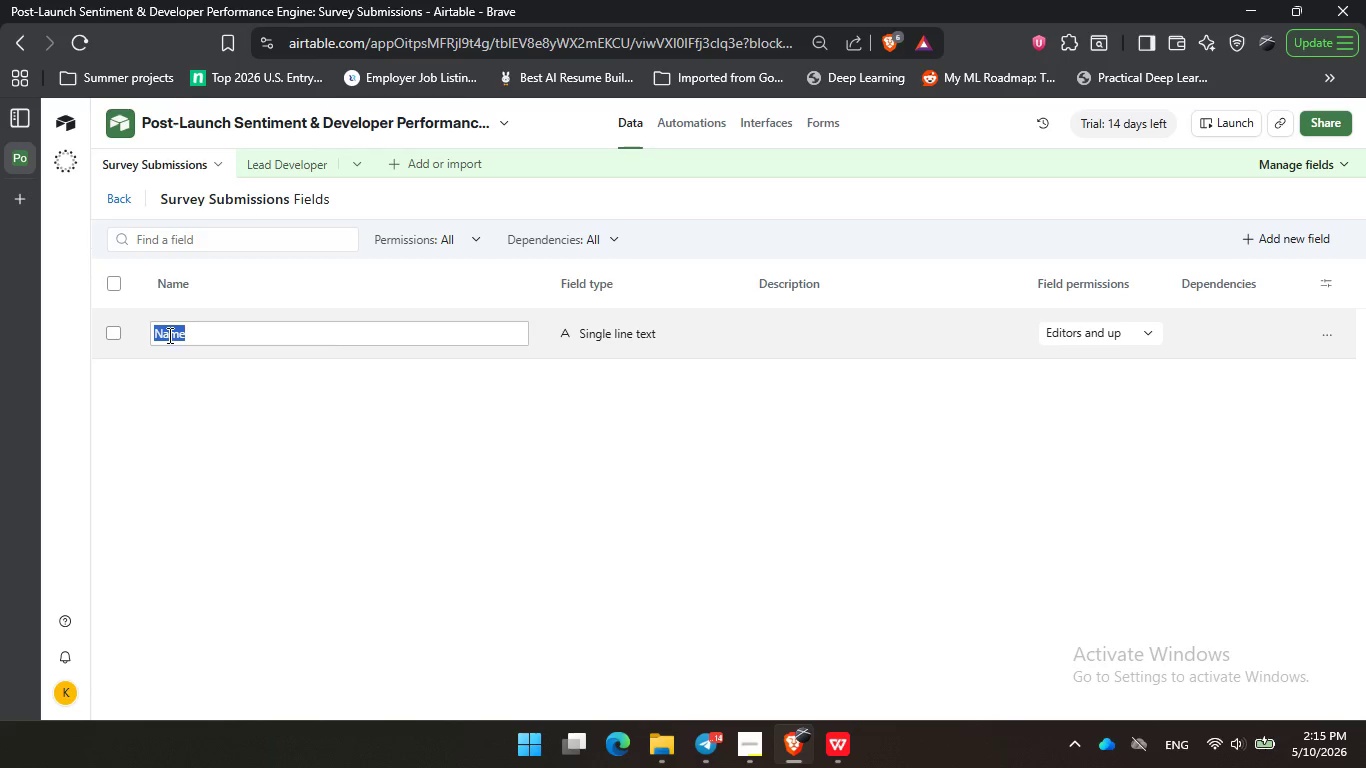 
left_click([168, 335])
 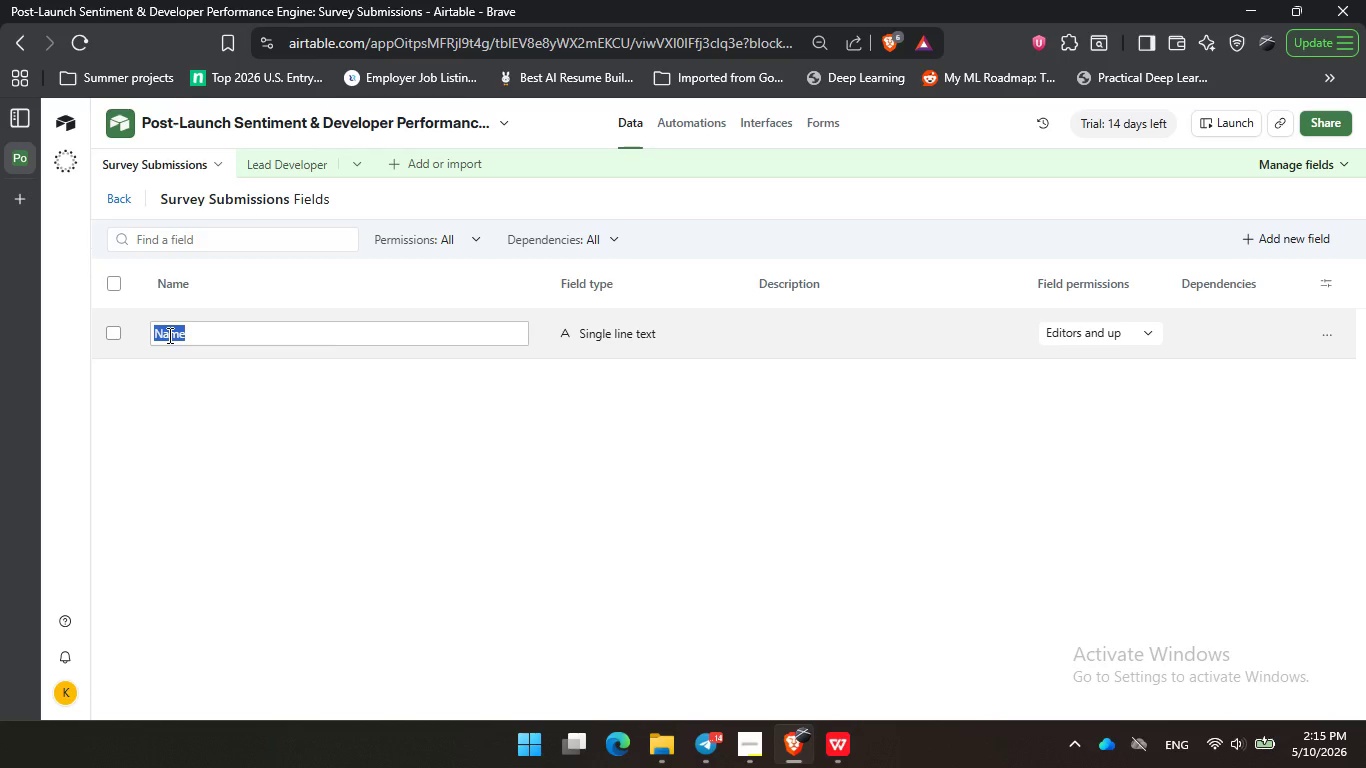 
type(Project Name)
 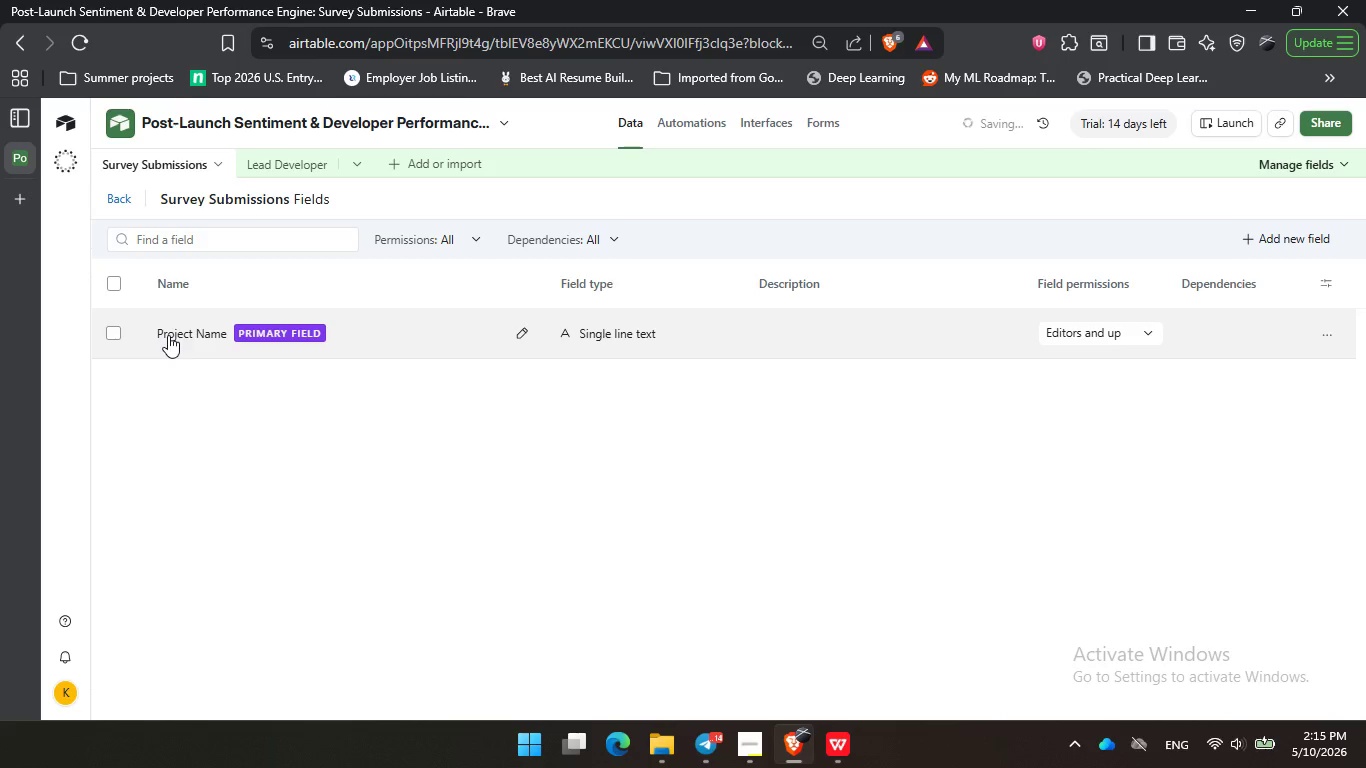 
key(Enter)
 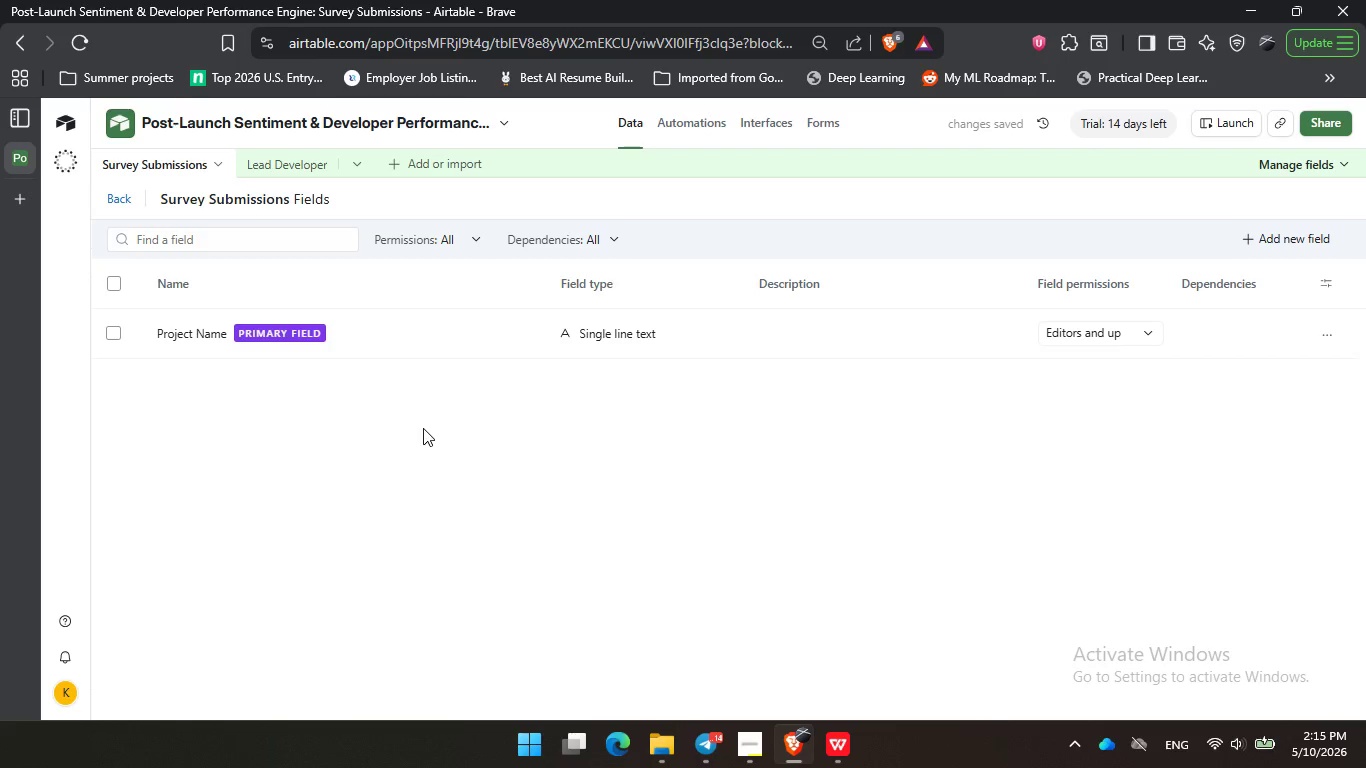 
wait(6.28)
 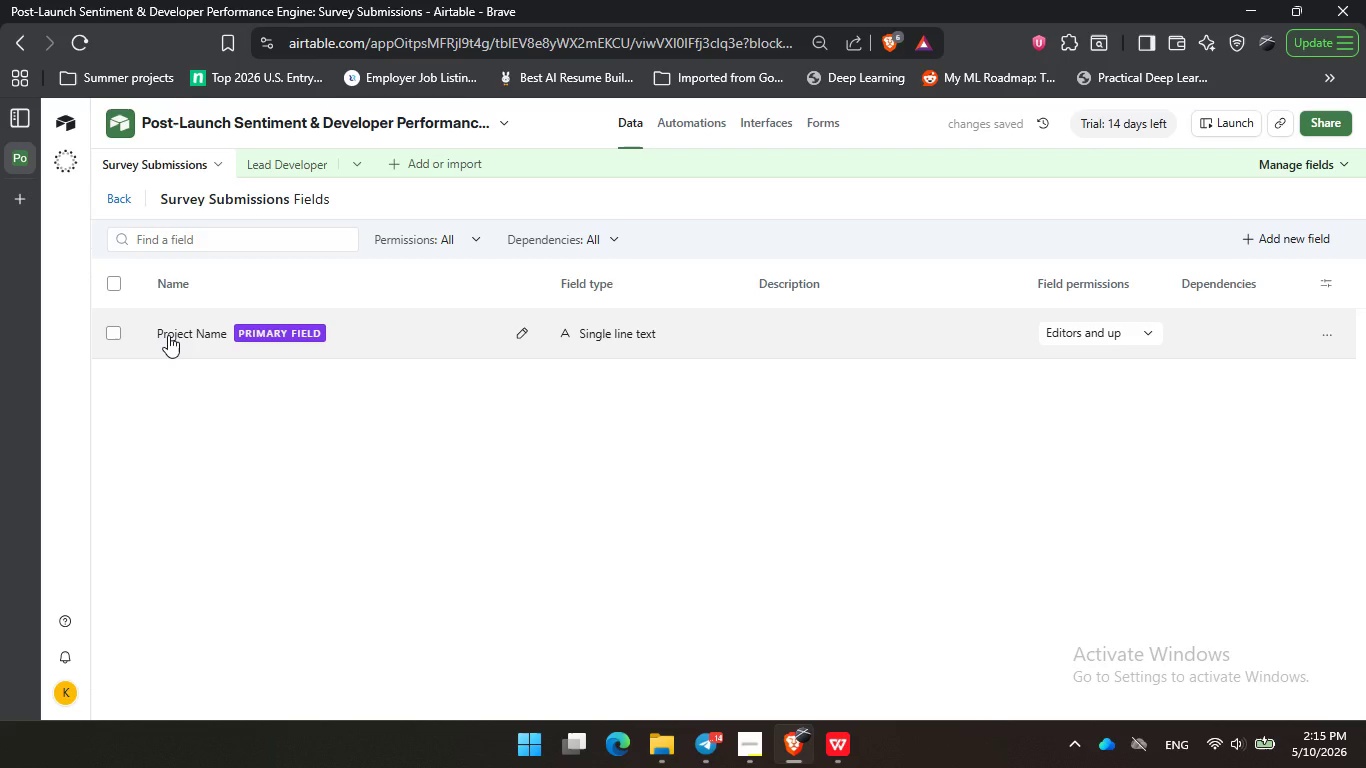 
left_click([1299, 237])
 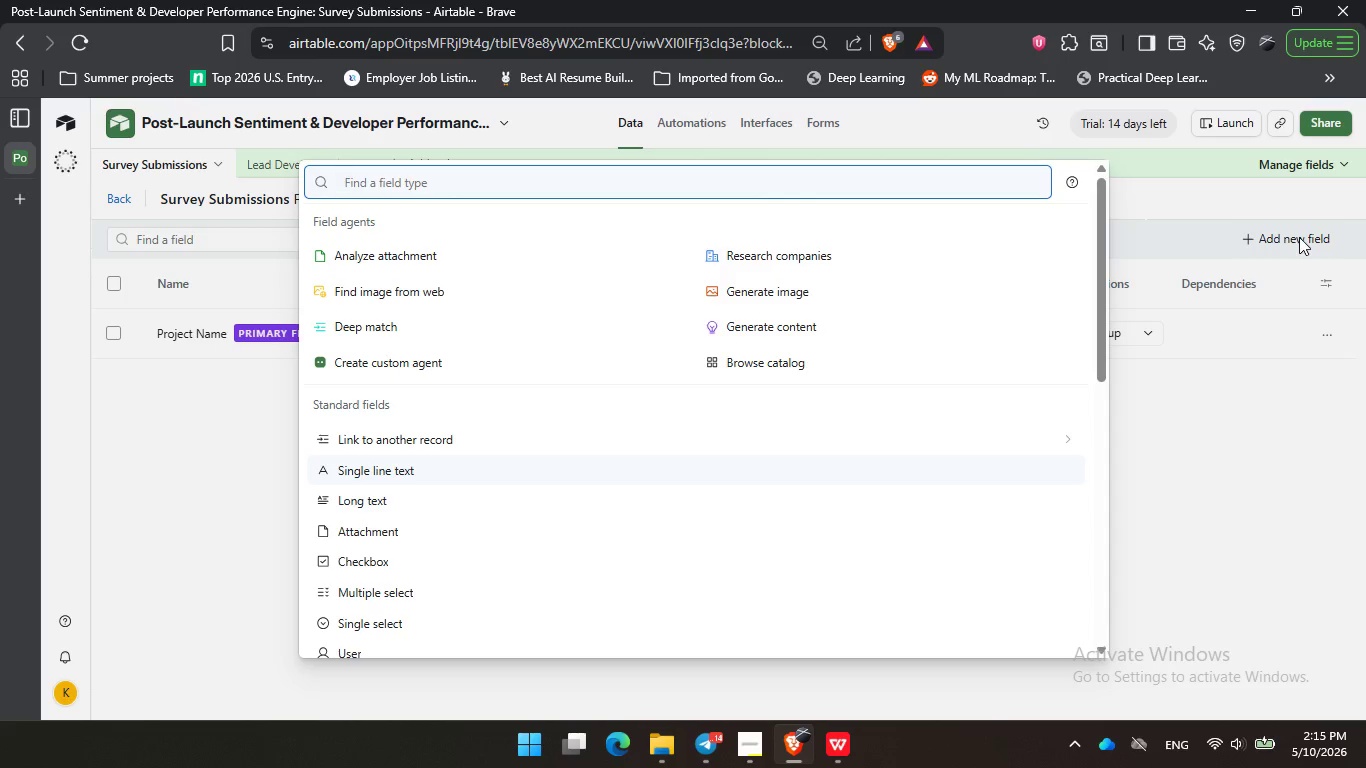 
type(lead)
 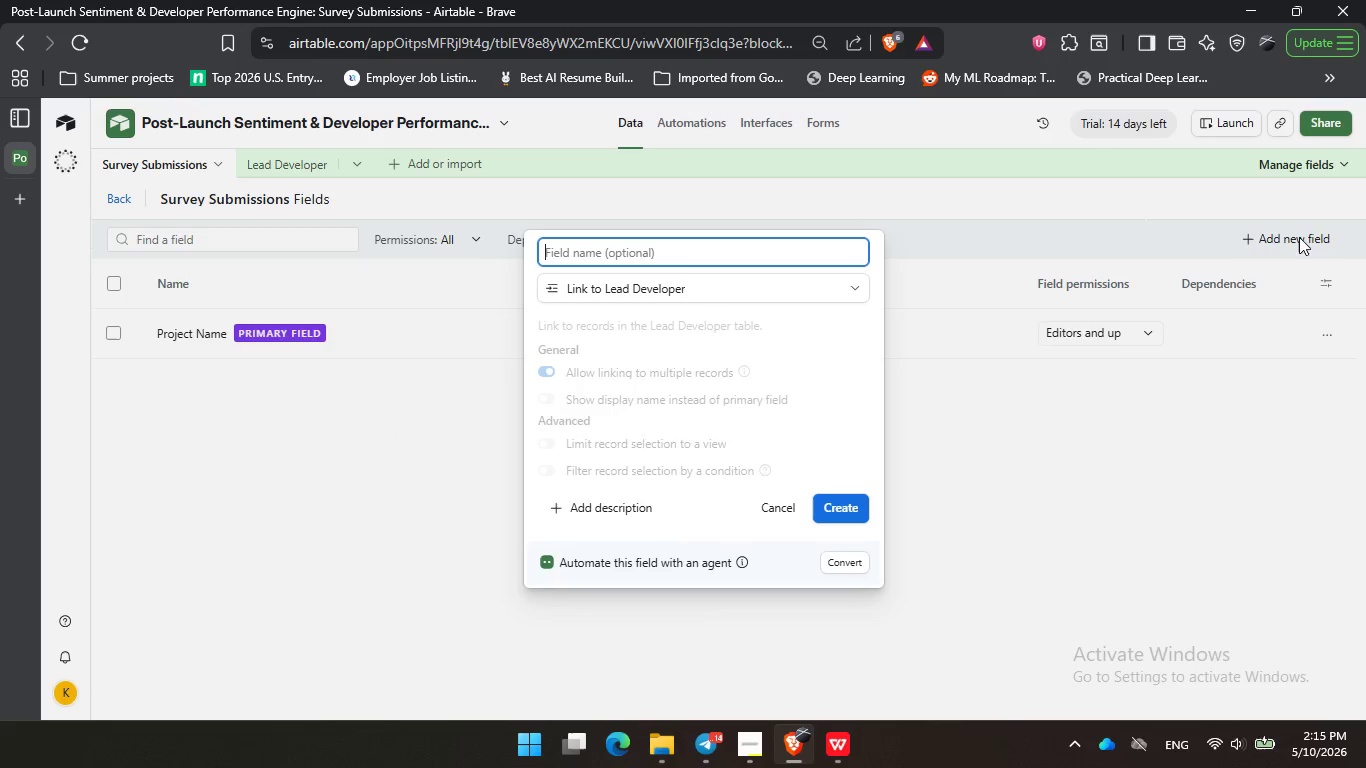 
key(Enter)
 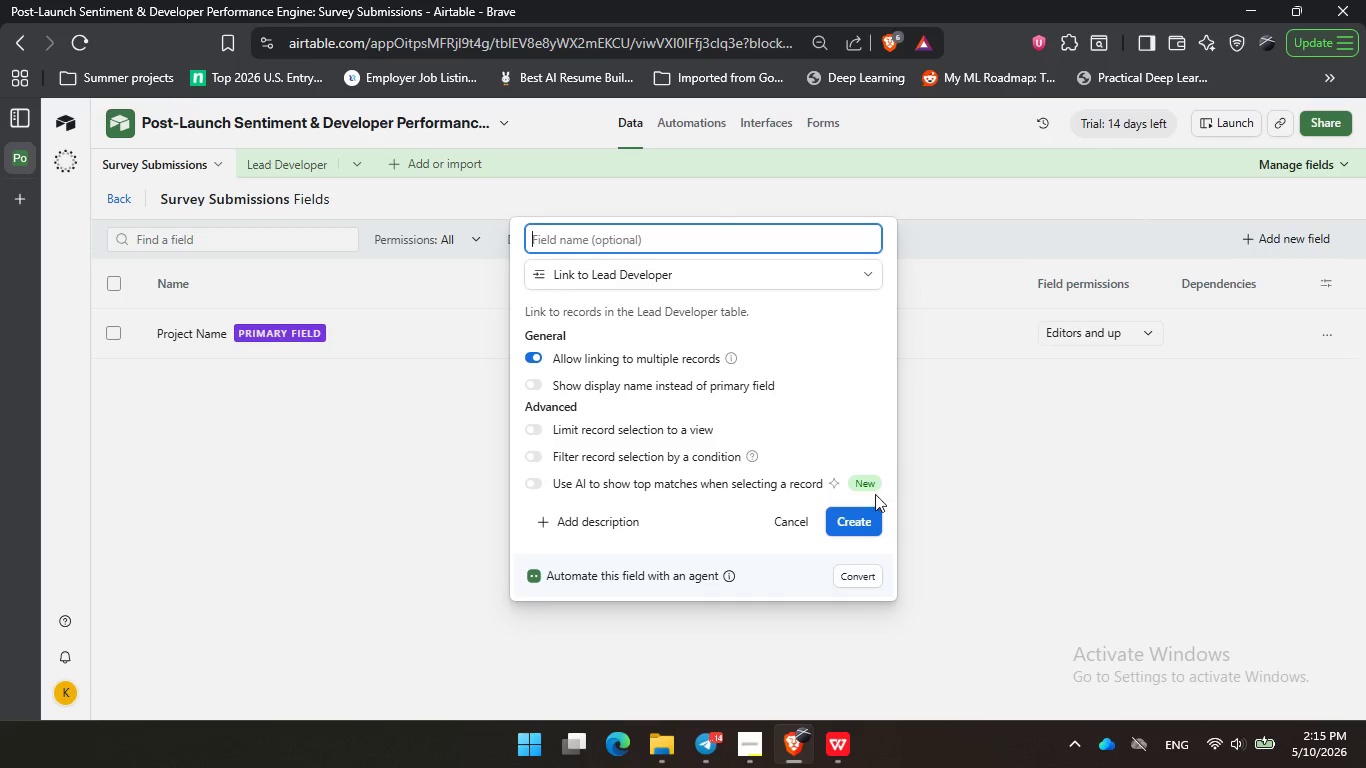 
left_click([862, 526])
 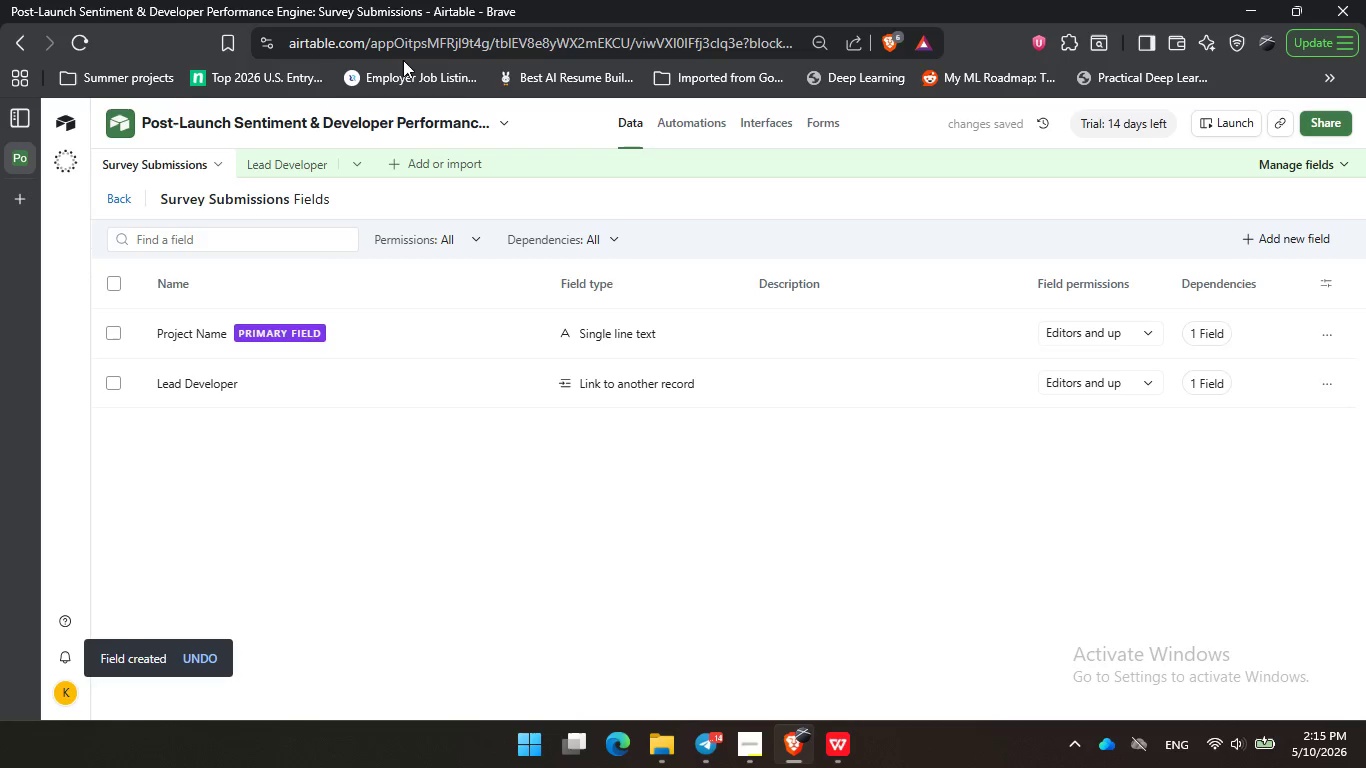 
wait(5.34)
 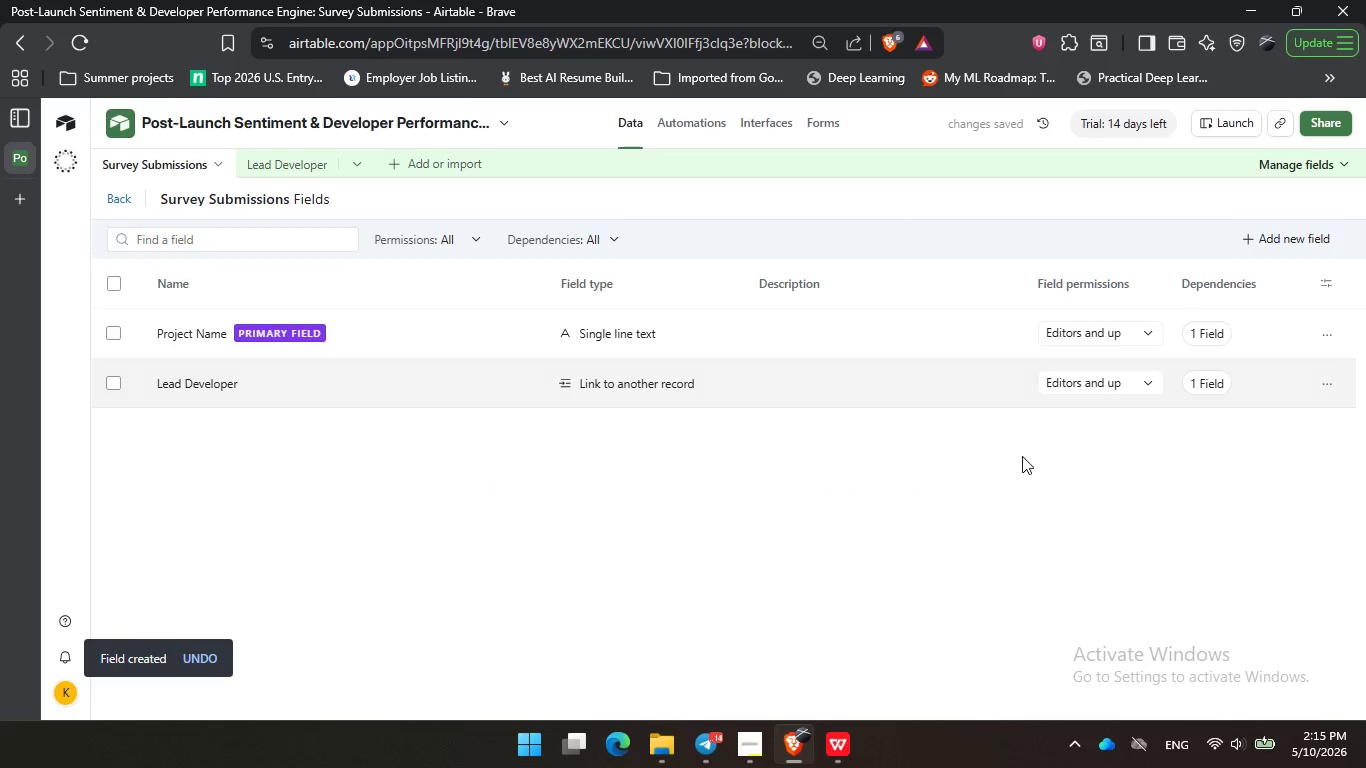 
double_click([306, 157])
 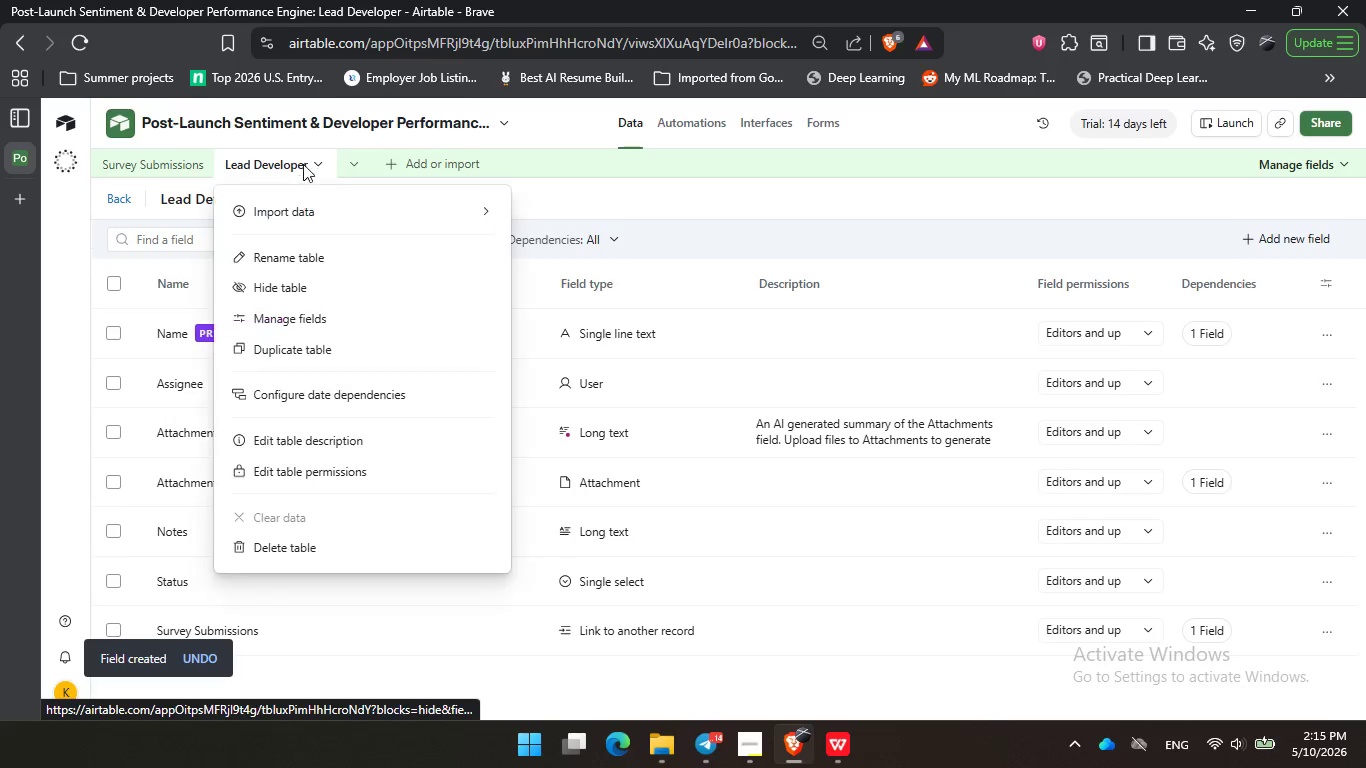 
double_click([303, 164])
 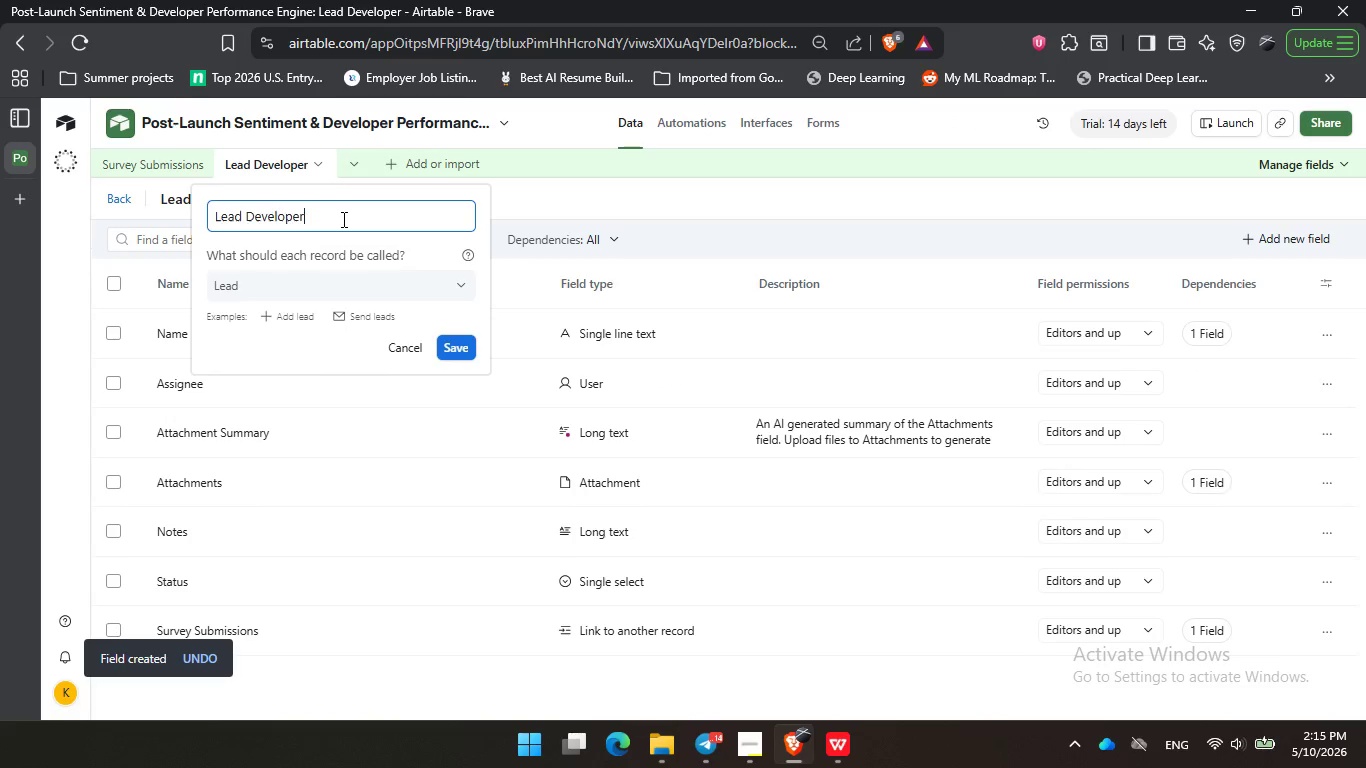 
left_click([342, 219])
 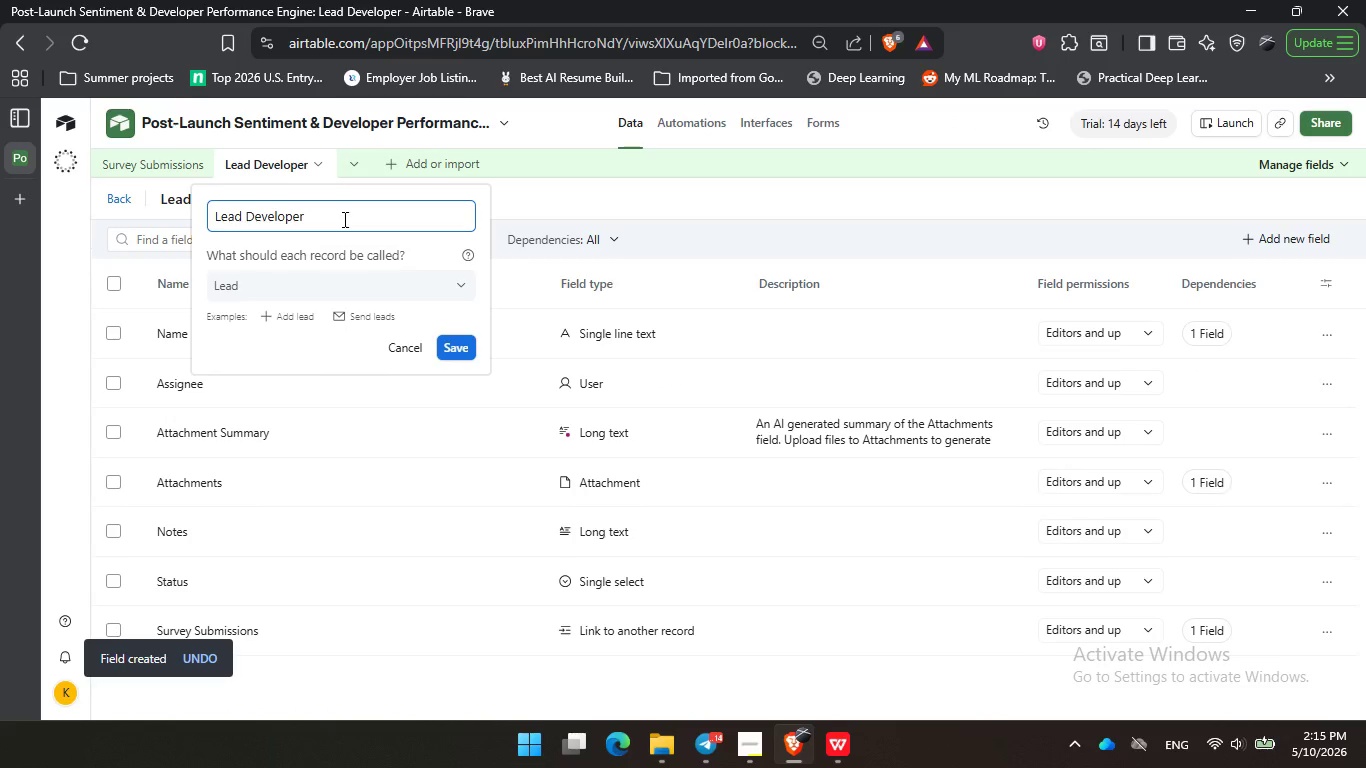 
key(Shift+ShiftLeft)
 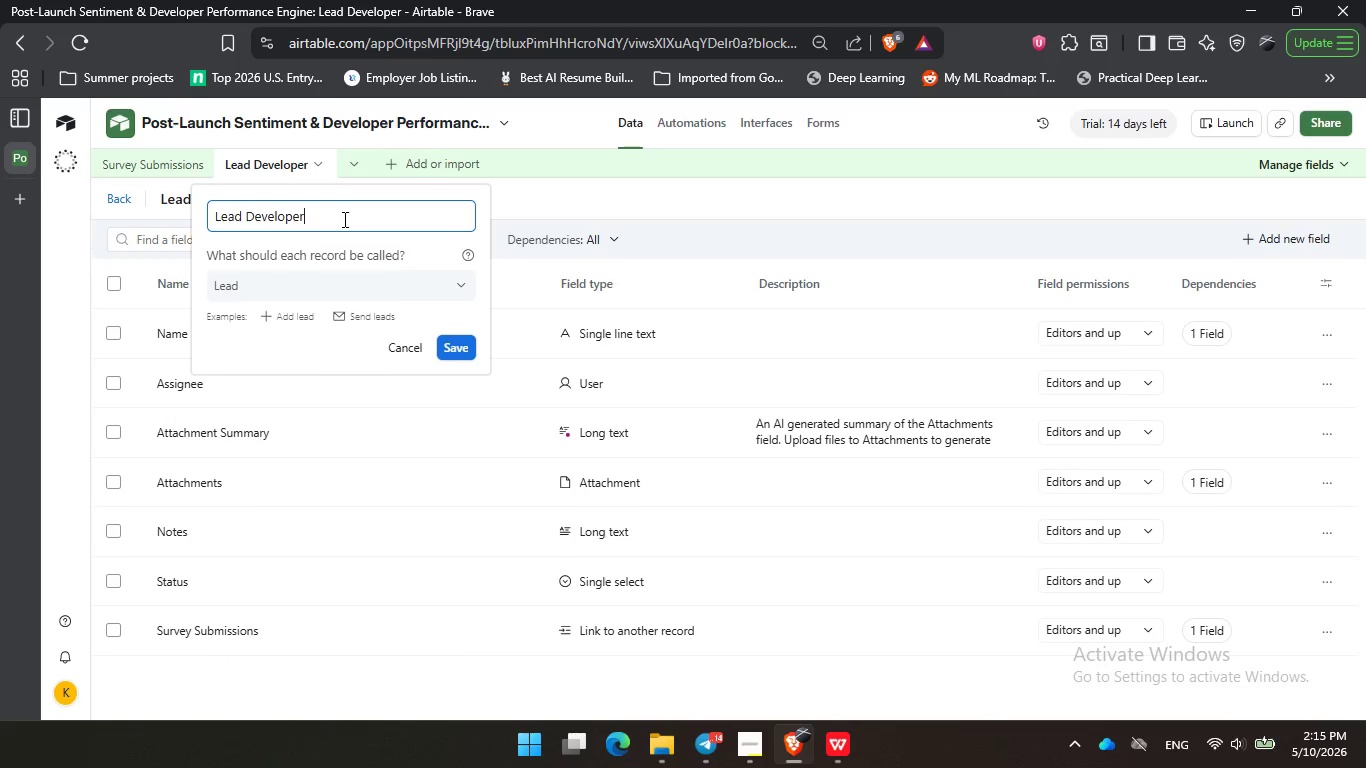 
key(S)
 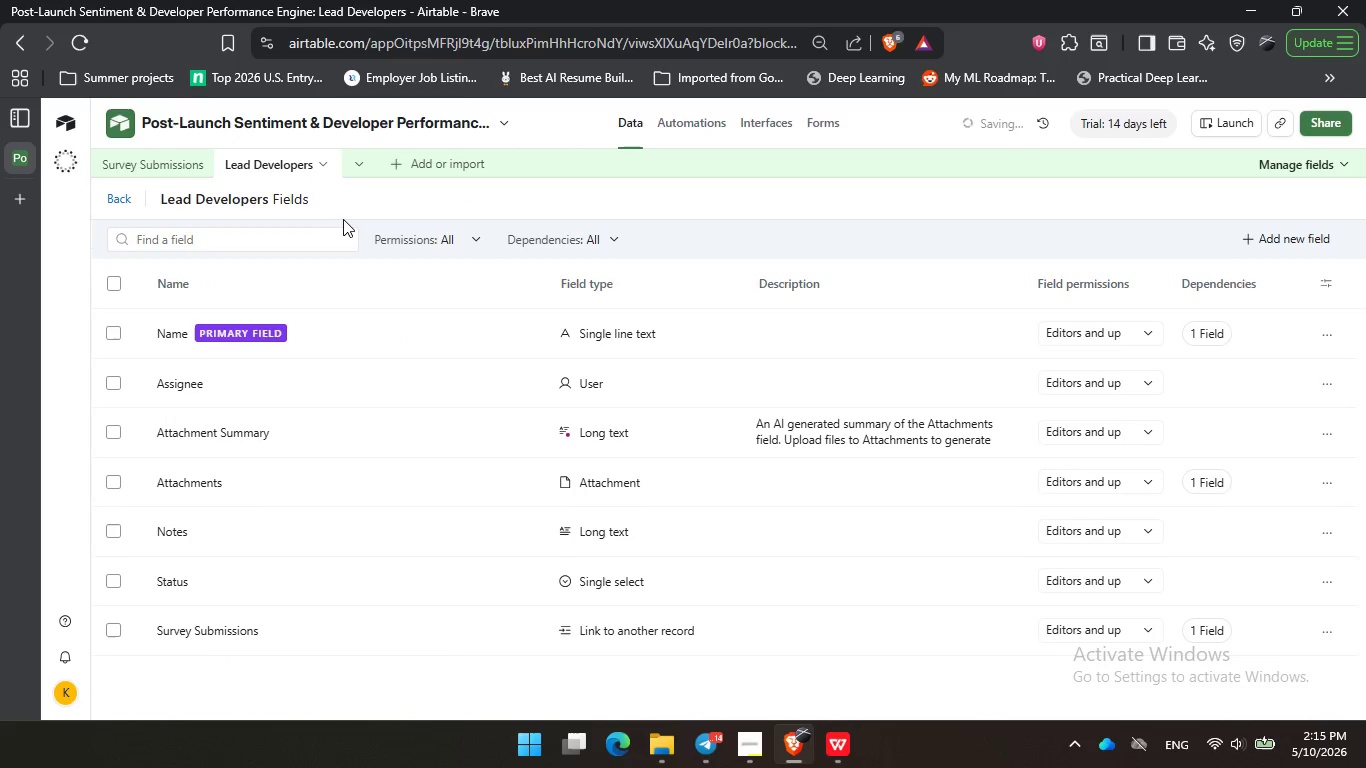 
key(Enter)
 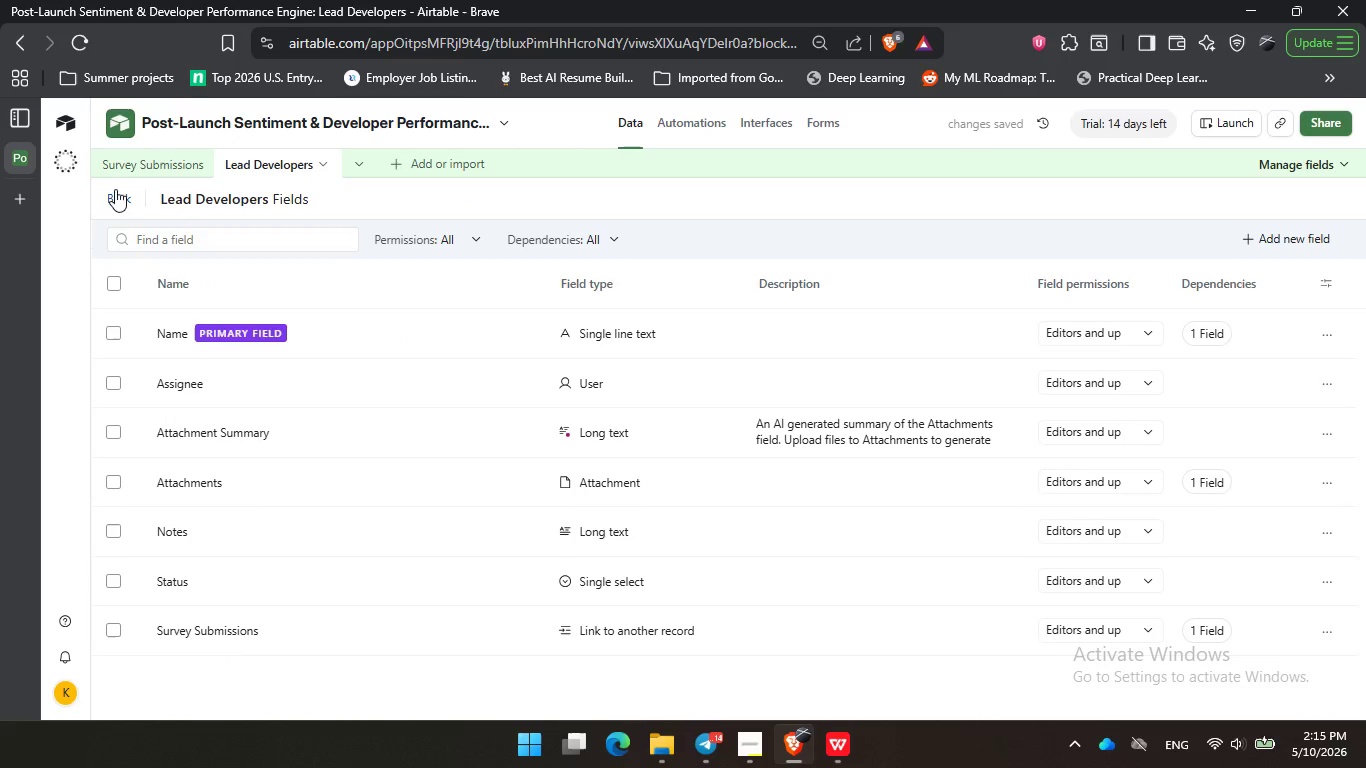 
left_click([124, 162])
 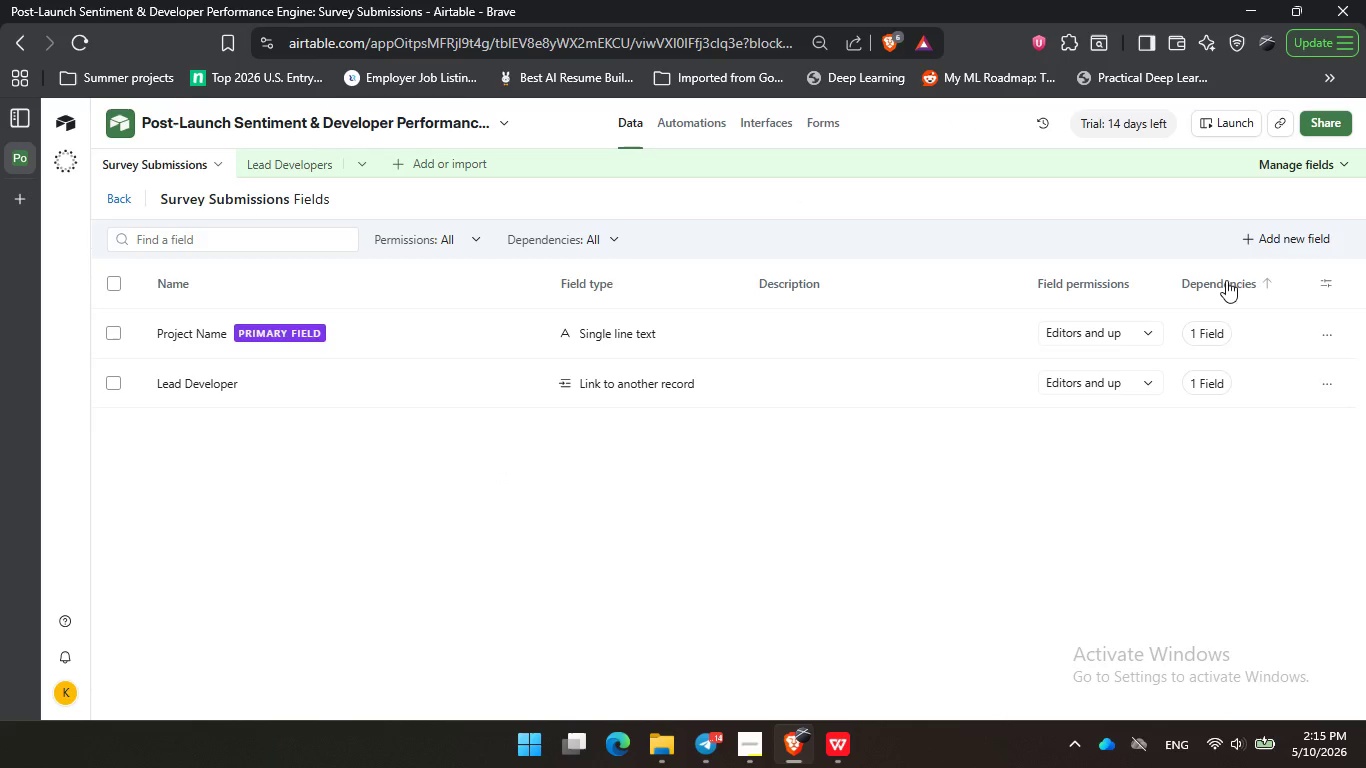 
left_click([1299, 243])
 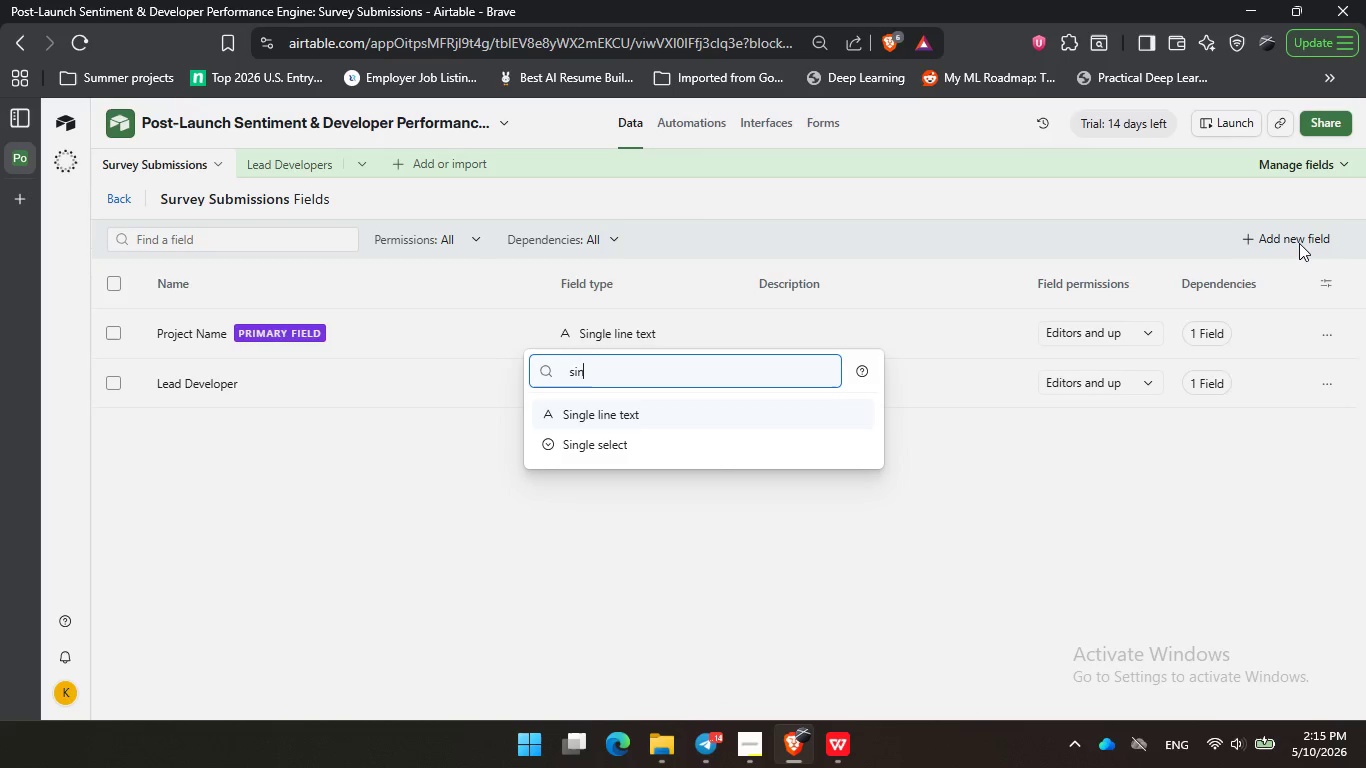 
type(sing)
 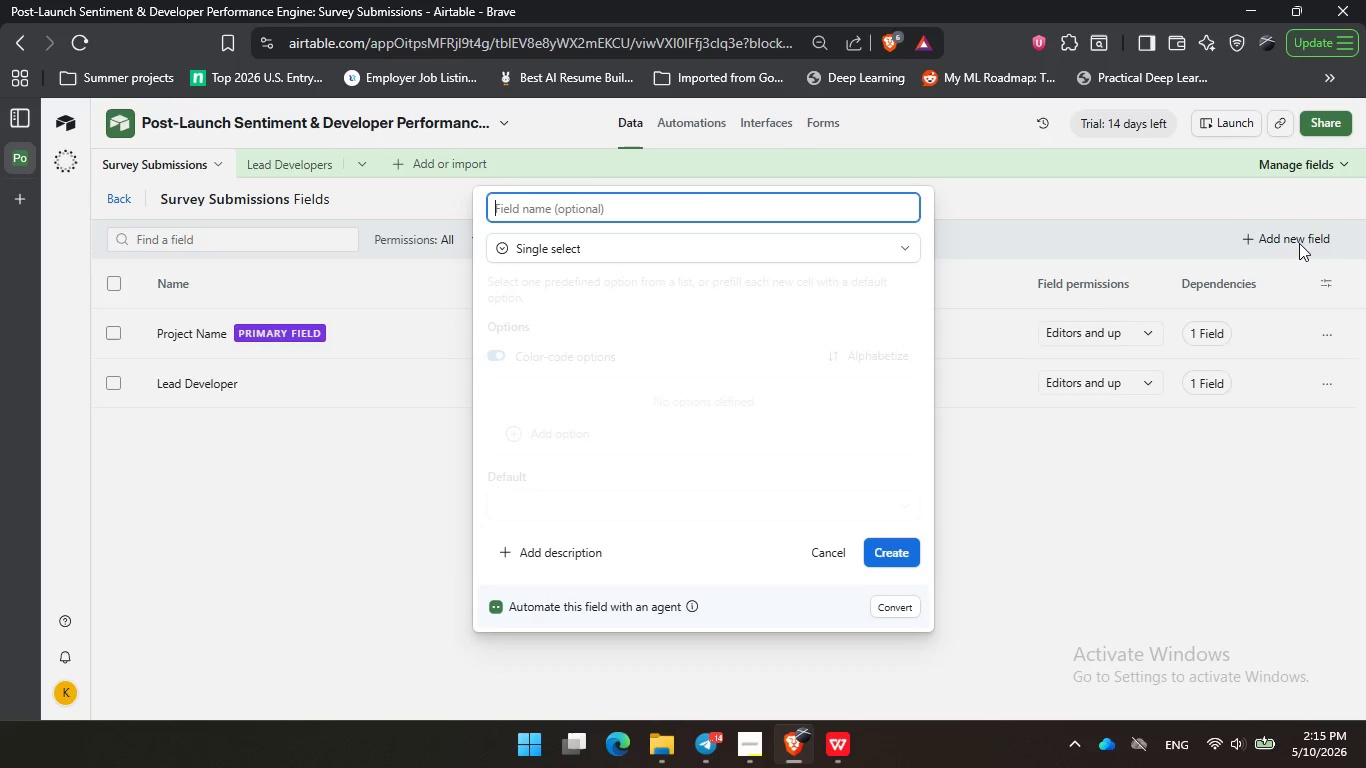 
key(ArrowDown)
 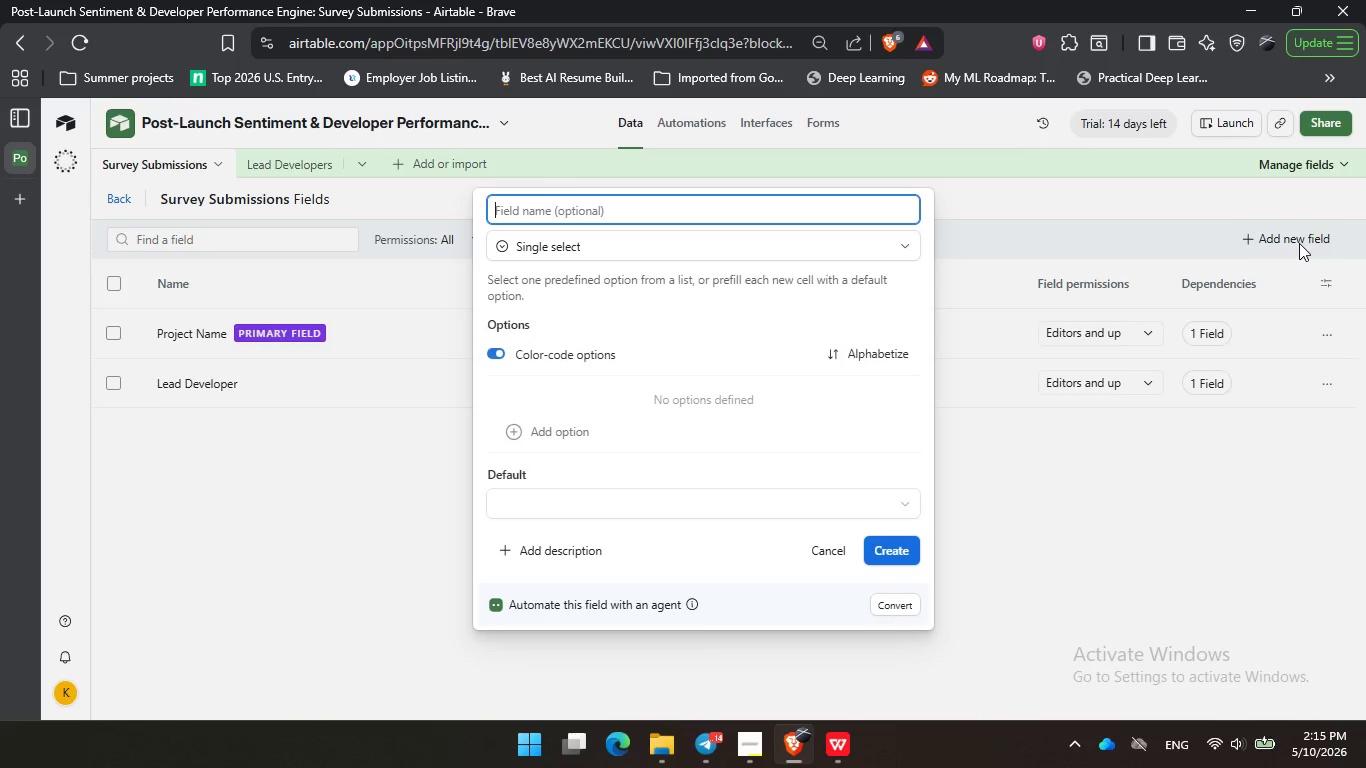 
key(Enter)
 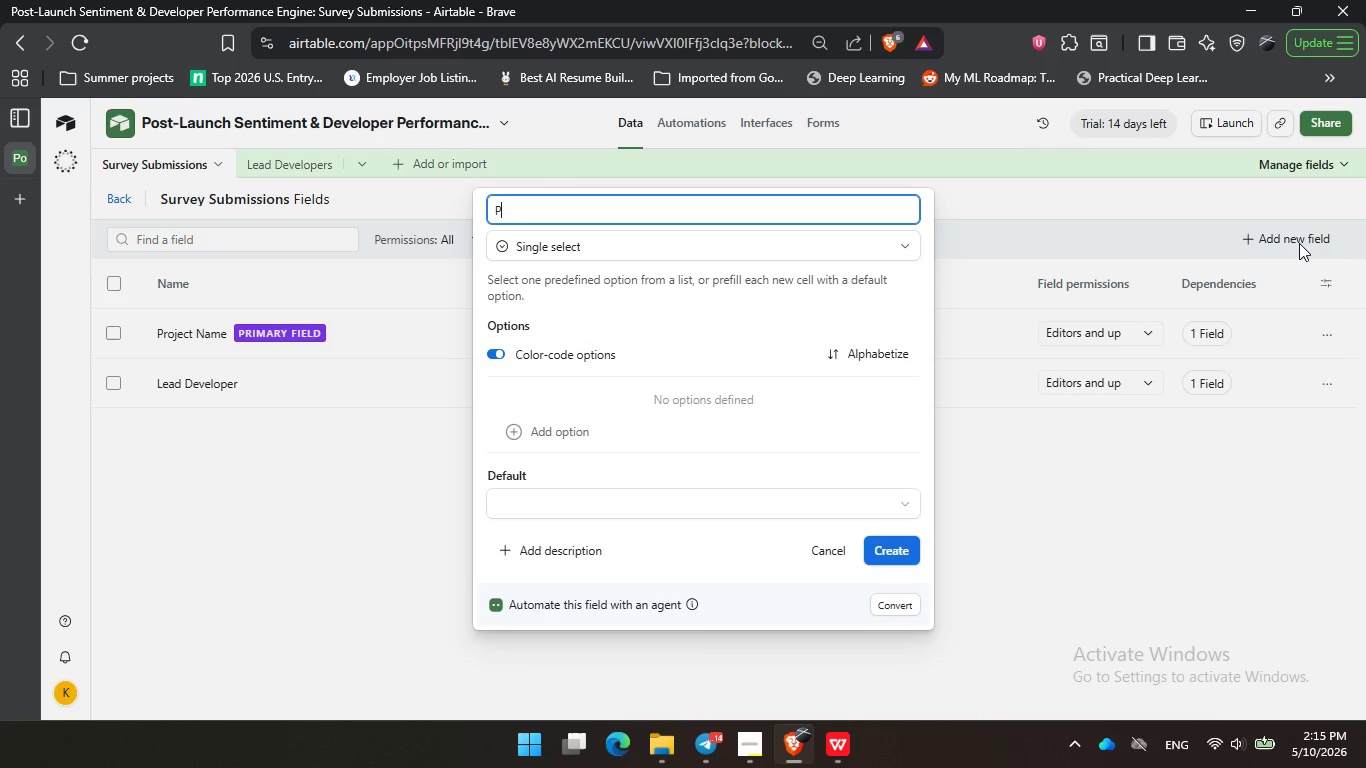 
type(Project Category)
 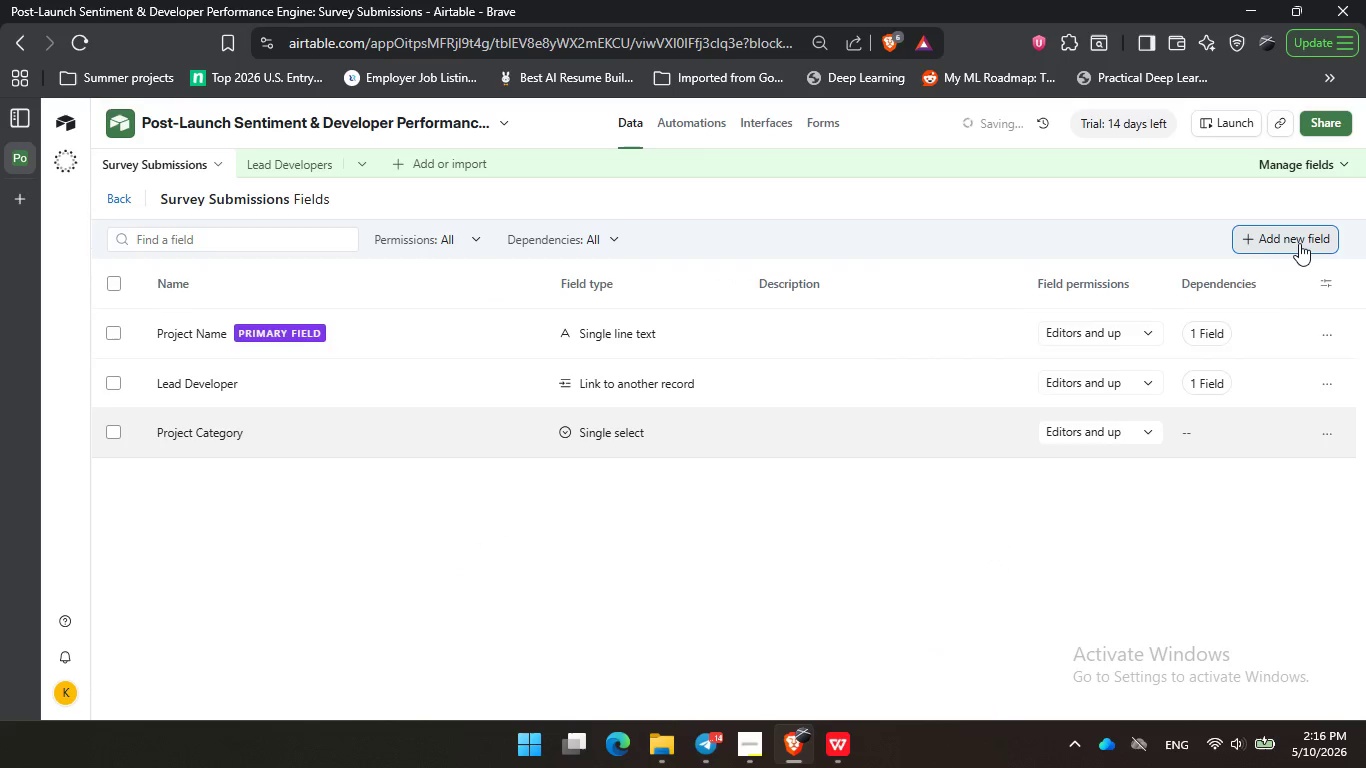 
key(Enter)
 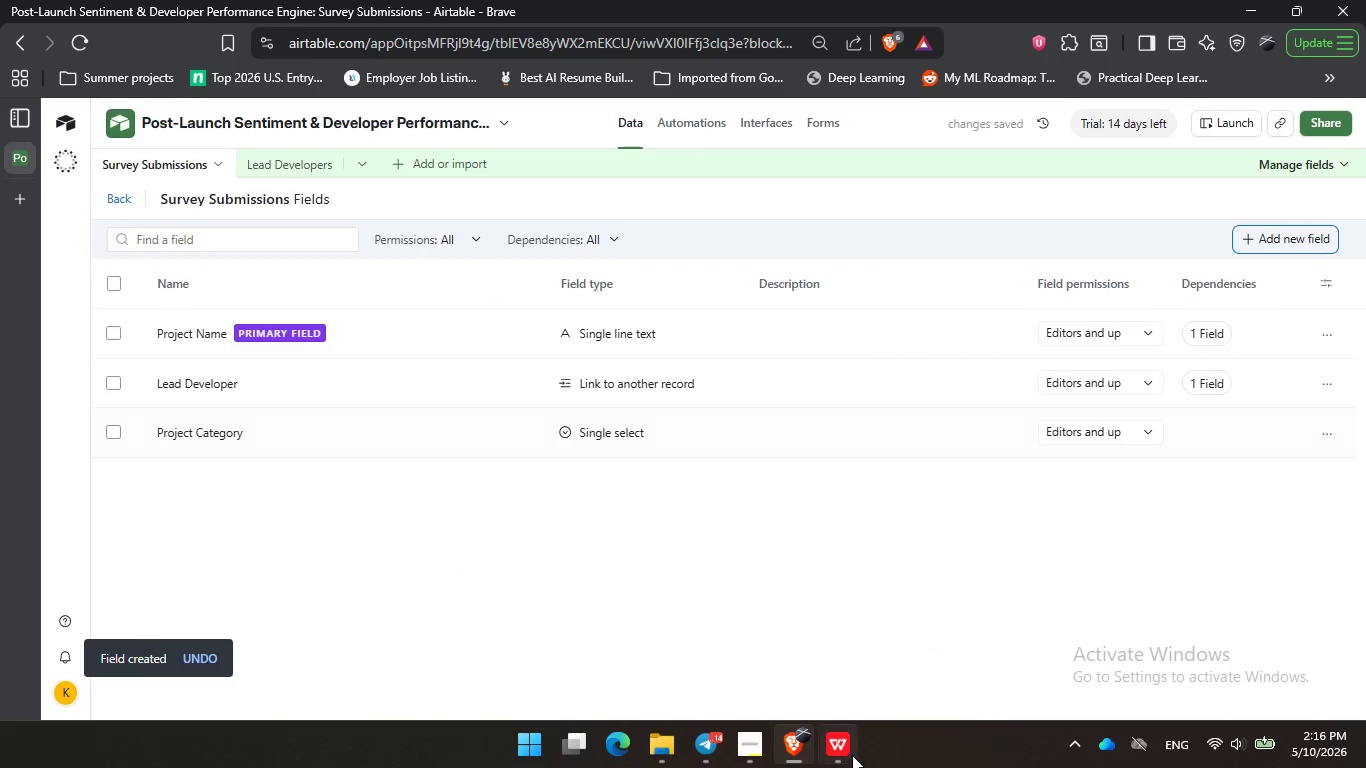 
left_click([846, 751])
 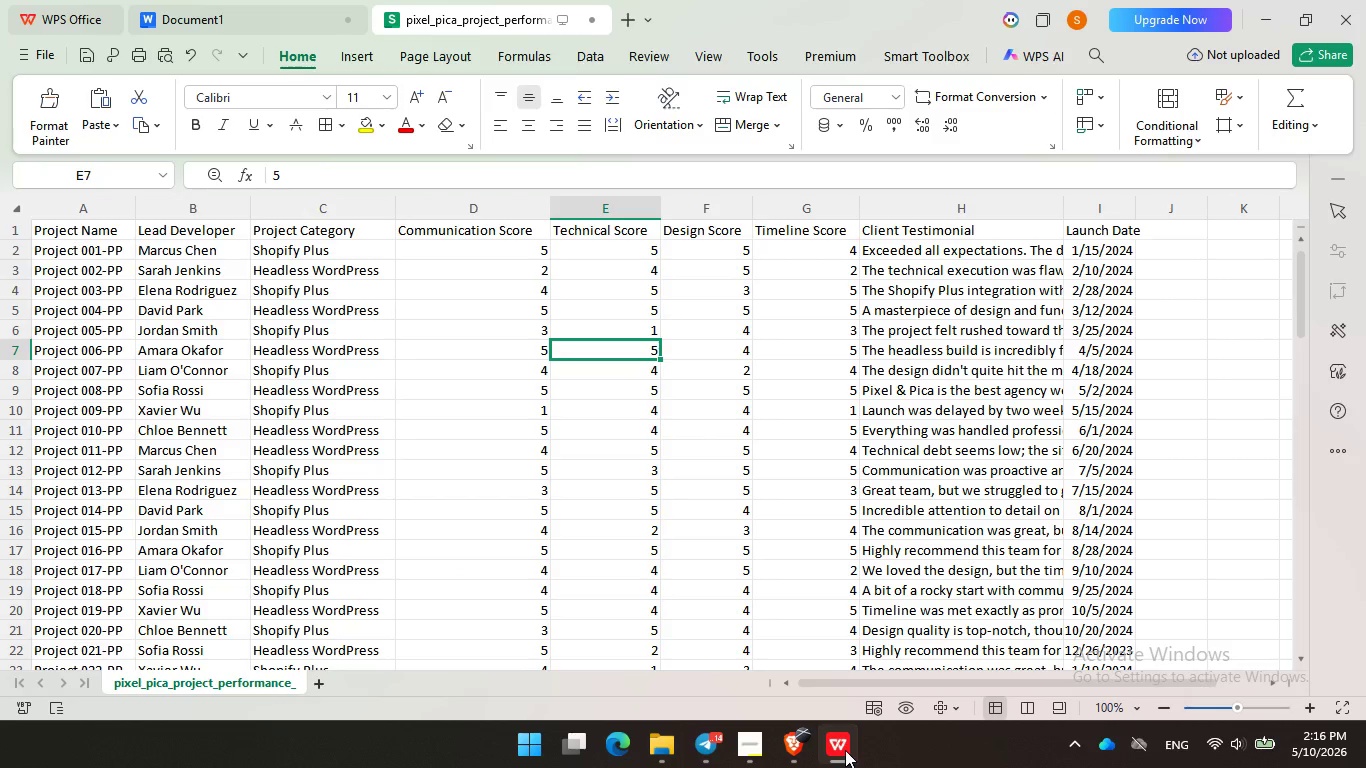 
left_click([845, 750])
 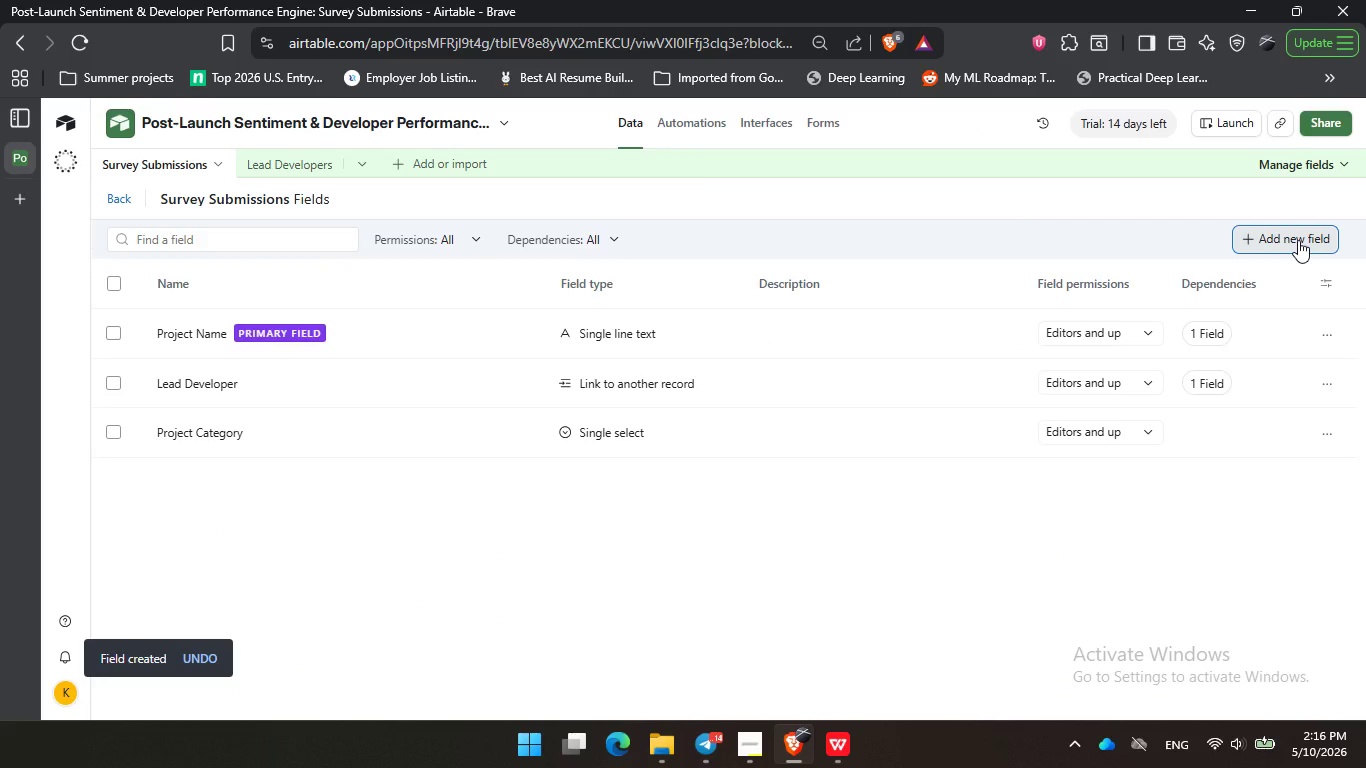 
left_click([1298, 240])
 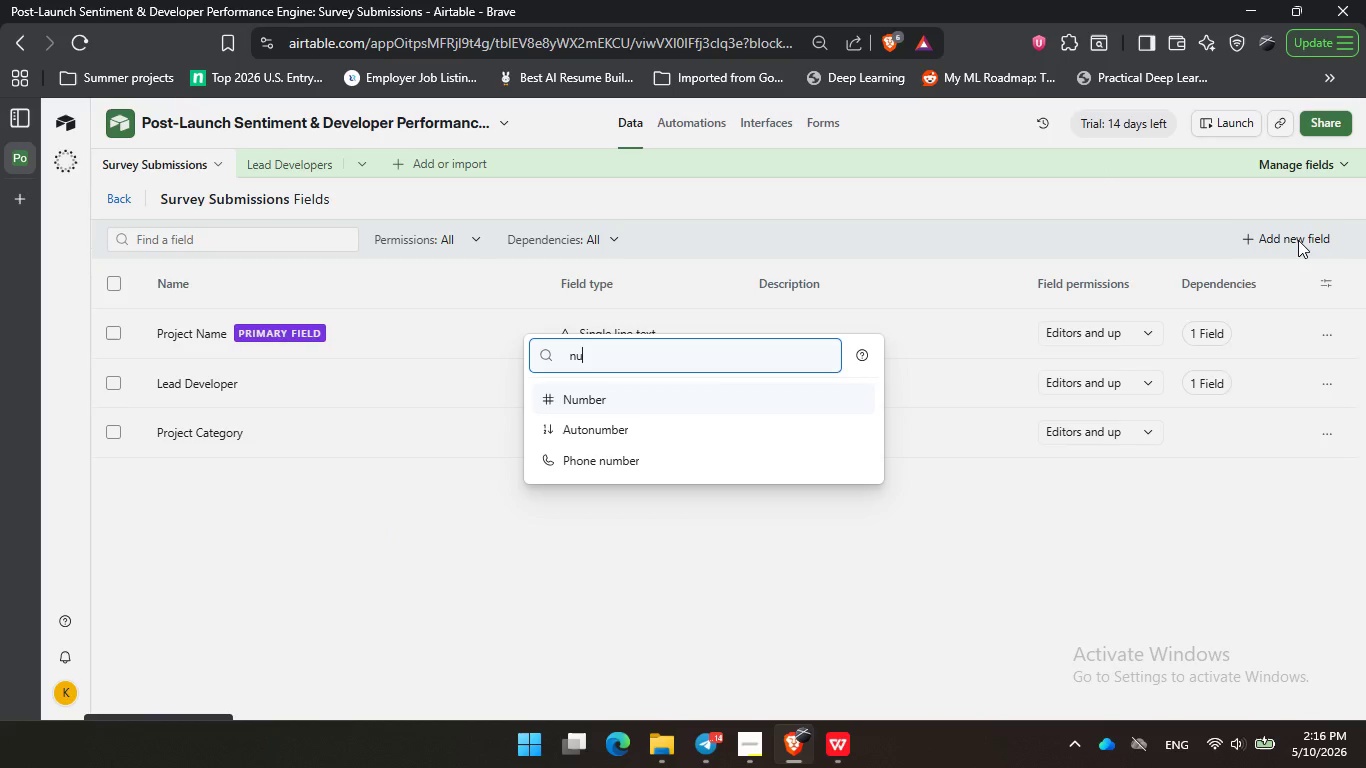 
type(num)
 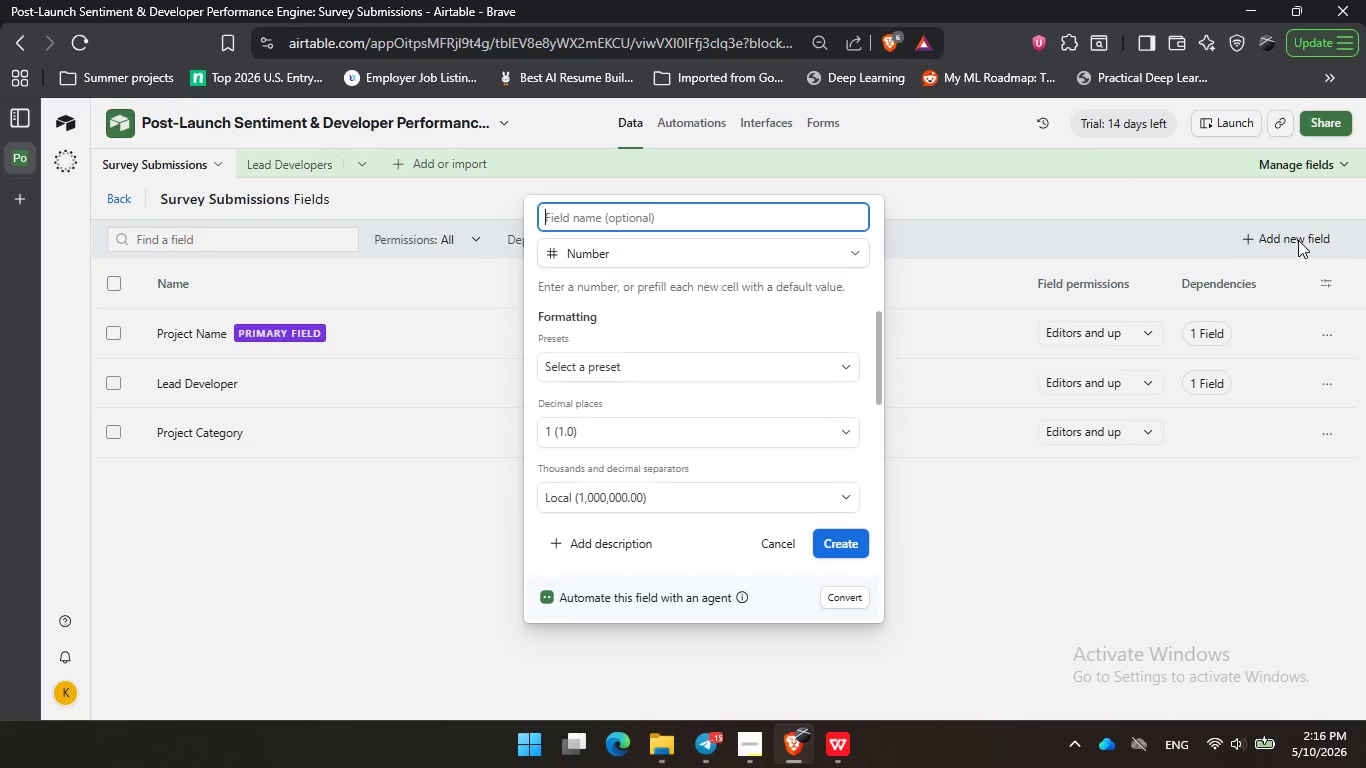 
key(Enter)
 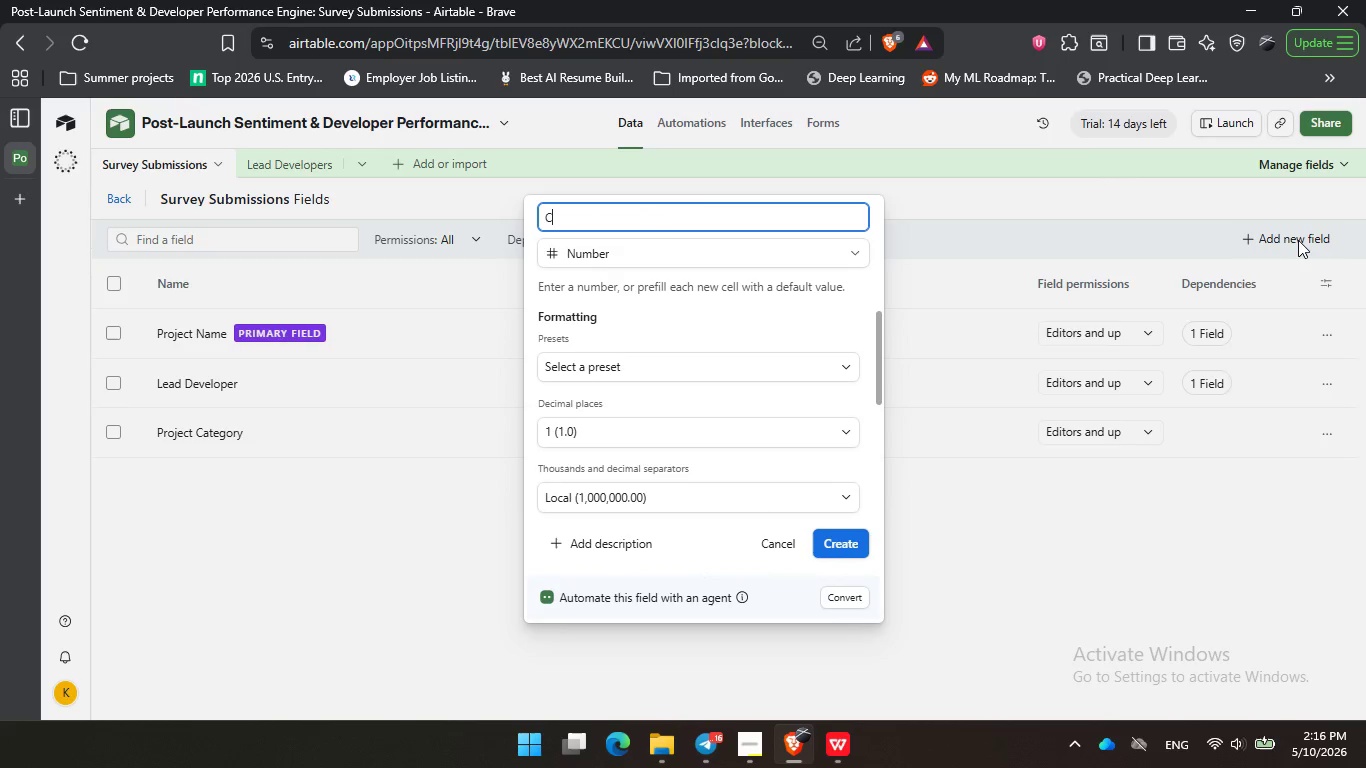 
type(communication Socre)
key(Backspace)
key(Backspace)
key(Backspace)
key(Backspace)
type(core)
 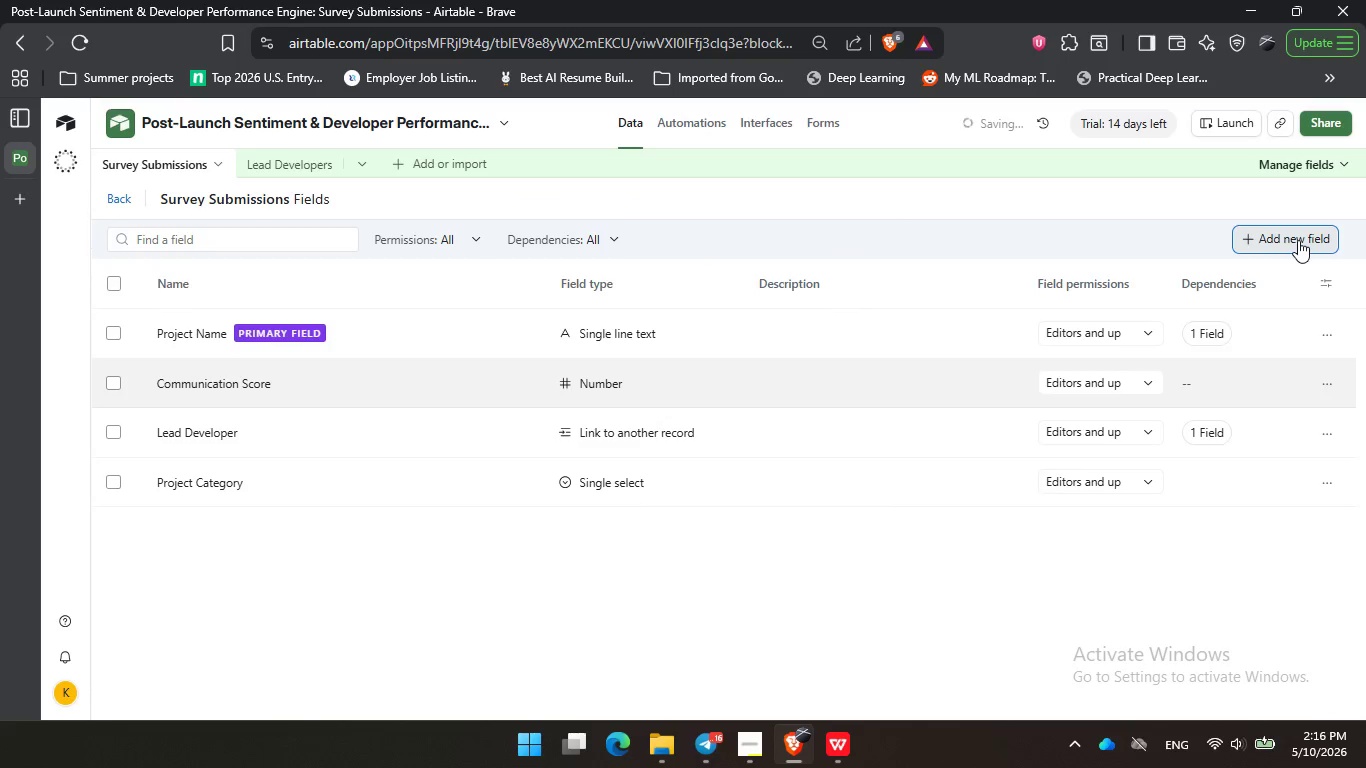 
key(Enter)
 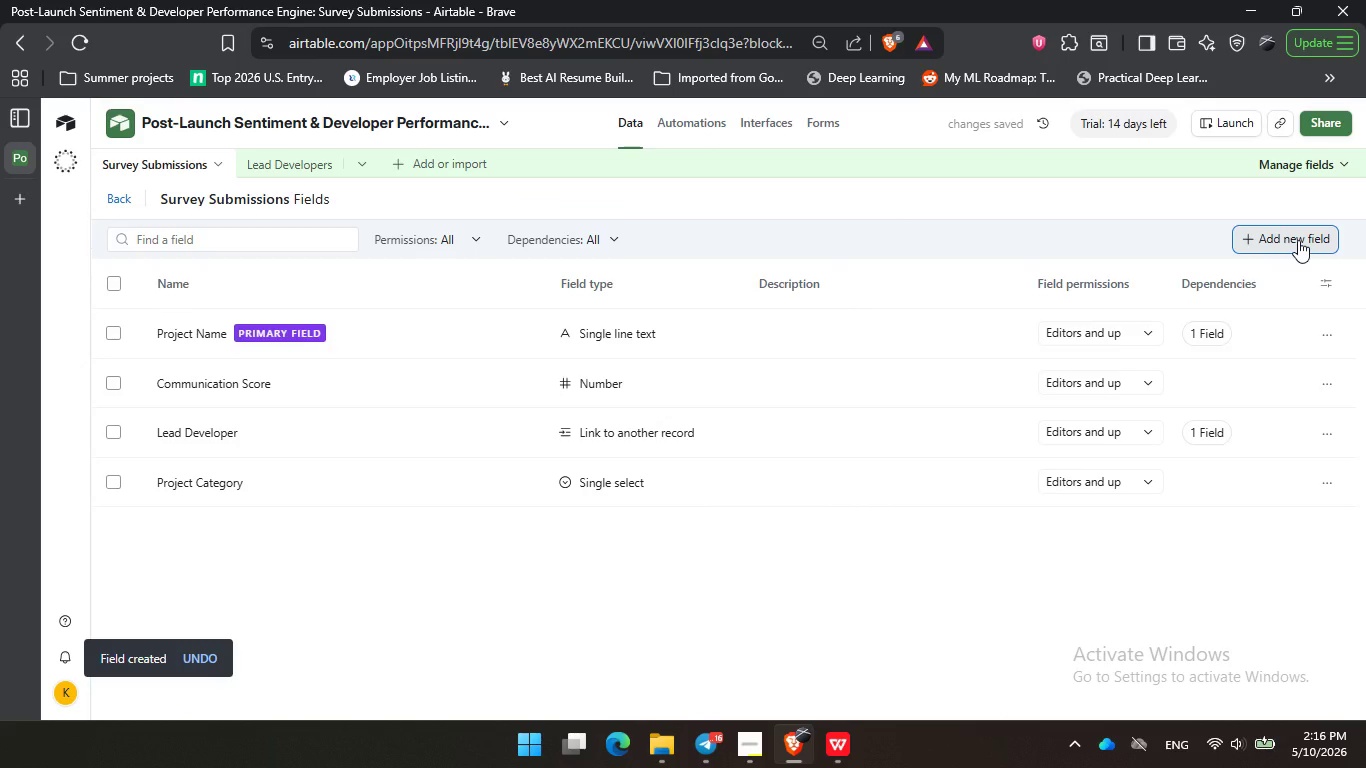 
left_click([1298, 240])
 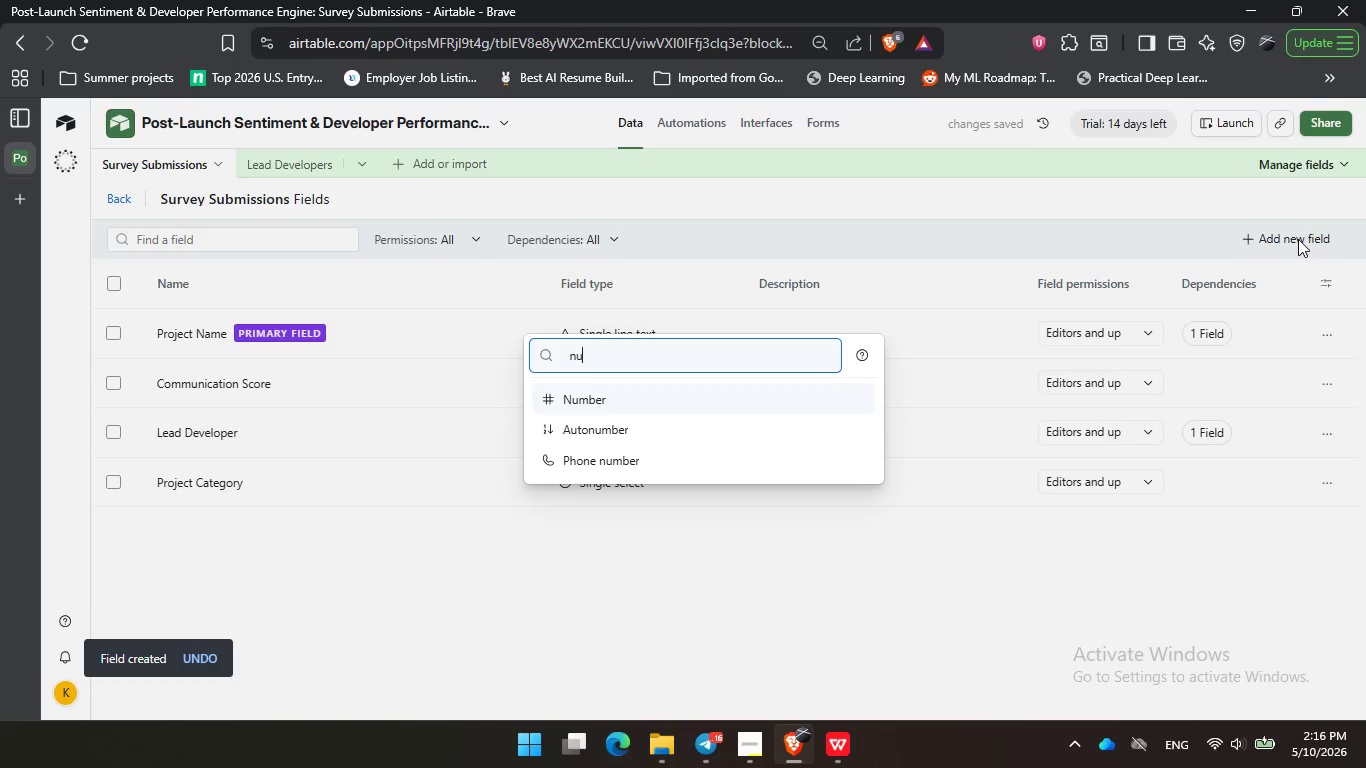 
type(num)
 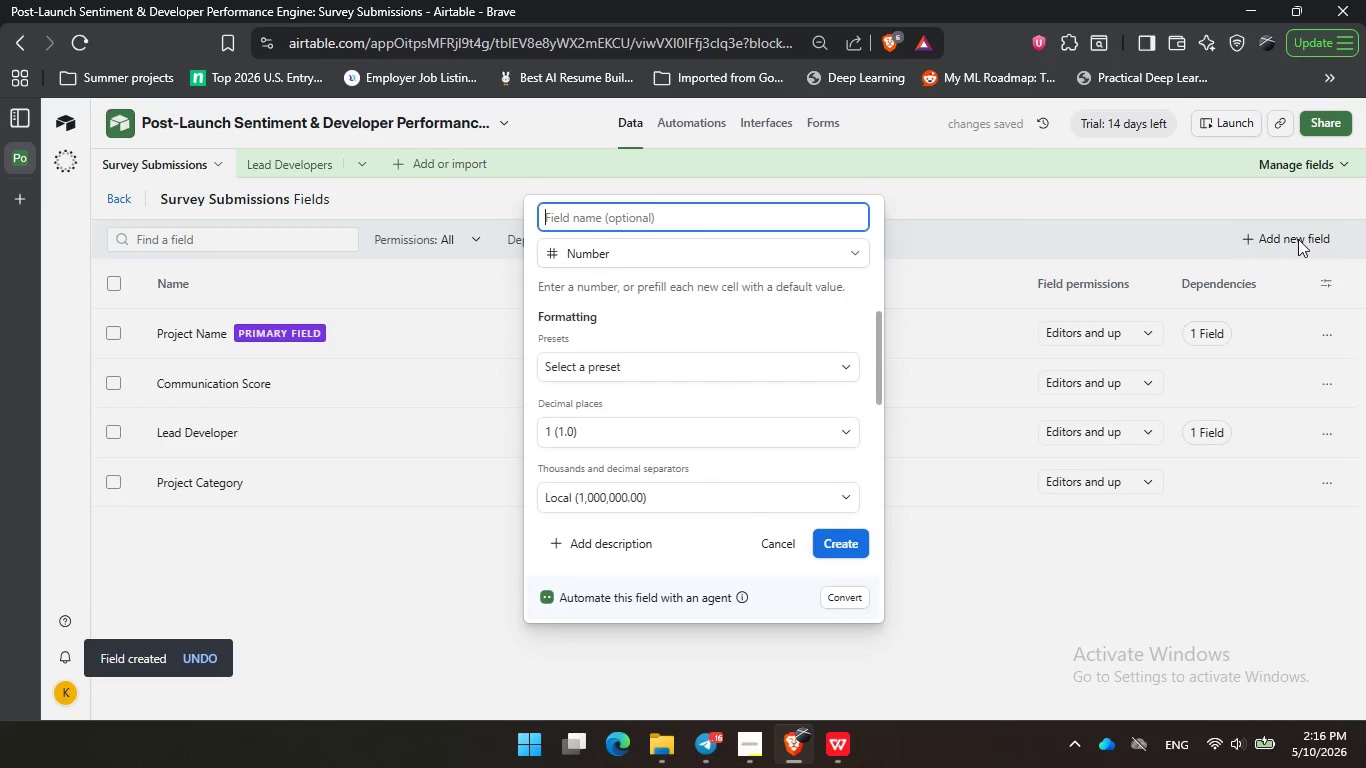 
key(Enter)
 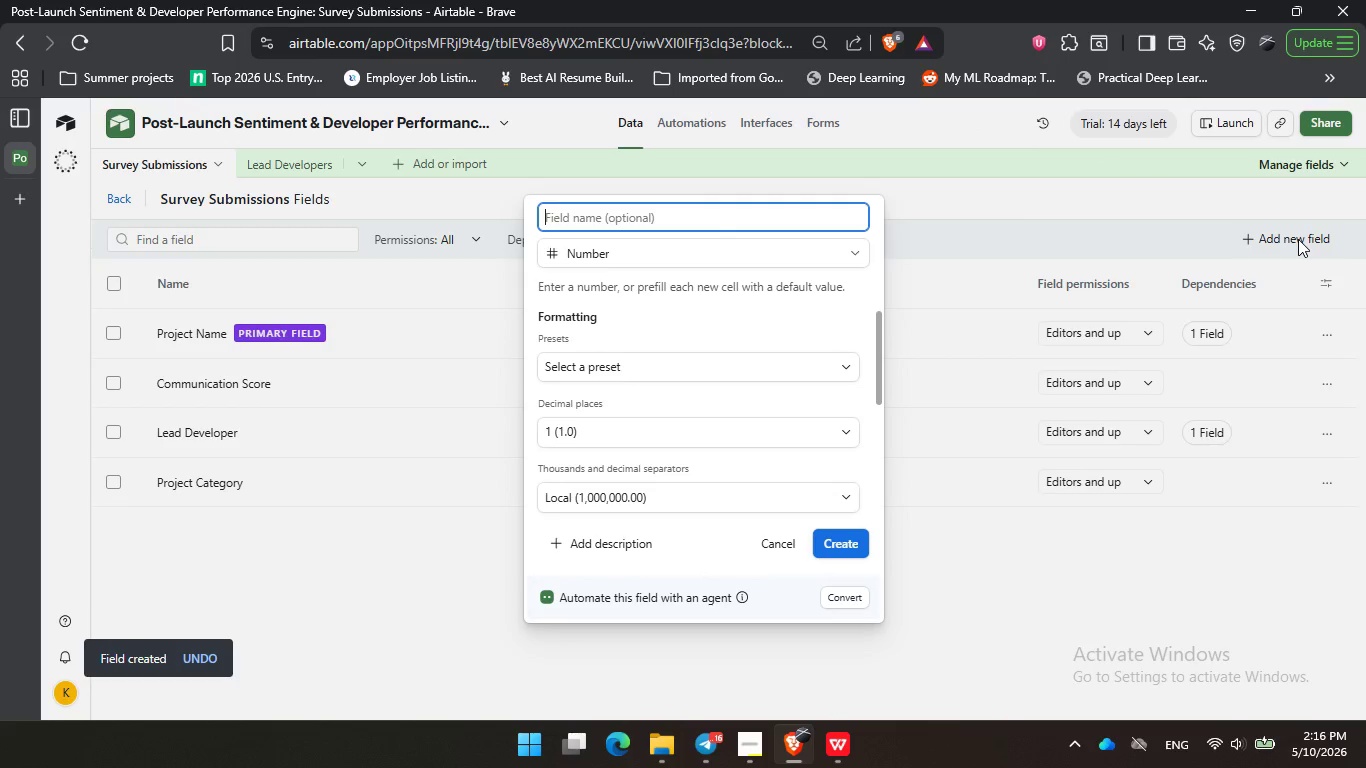 
type(Technical Score)
 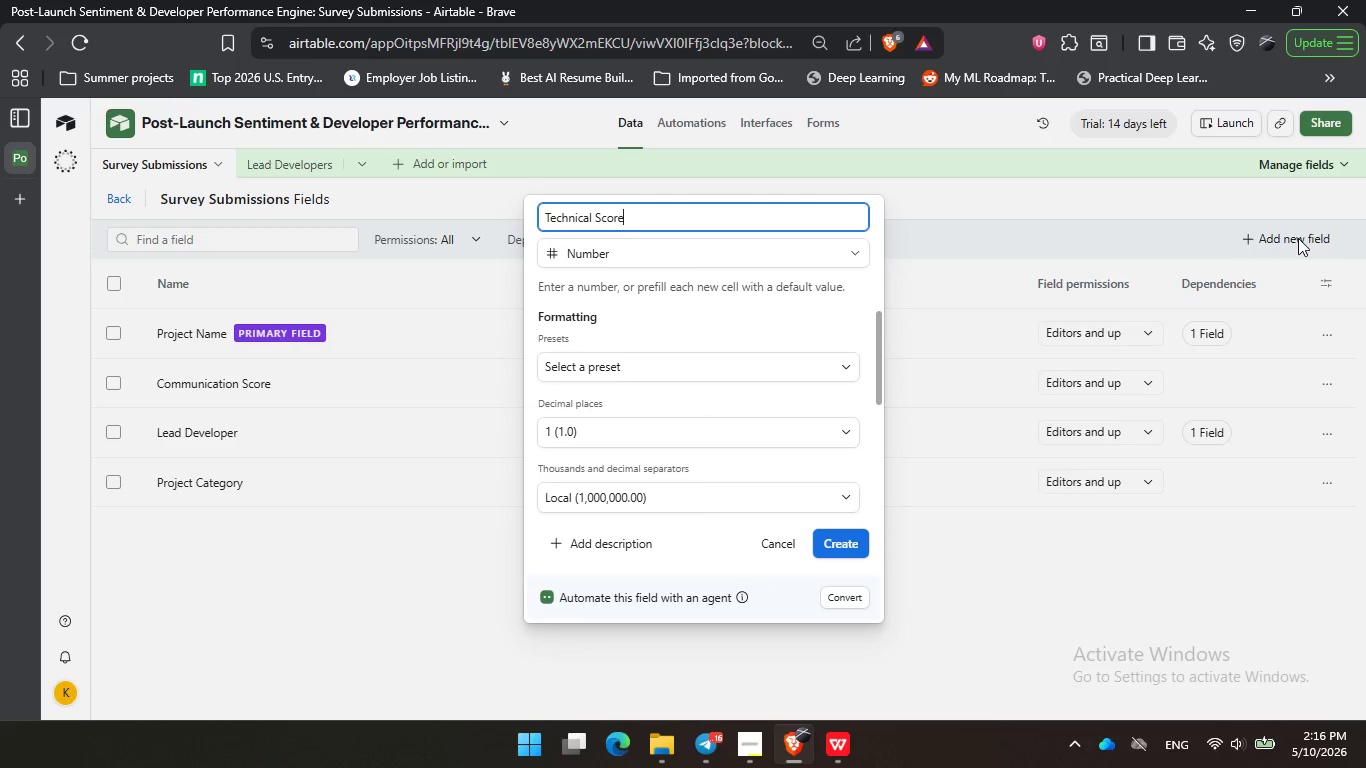 
left_click([848, 545])
 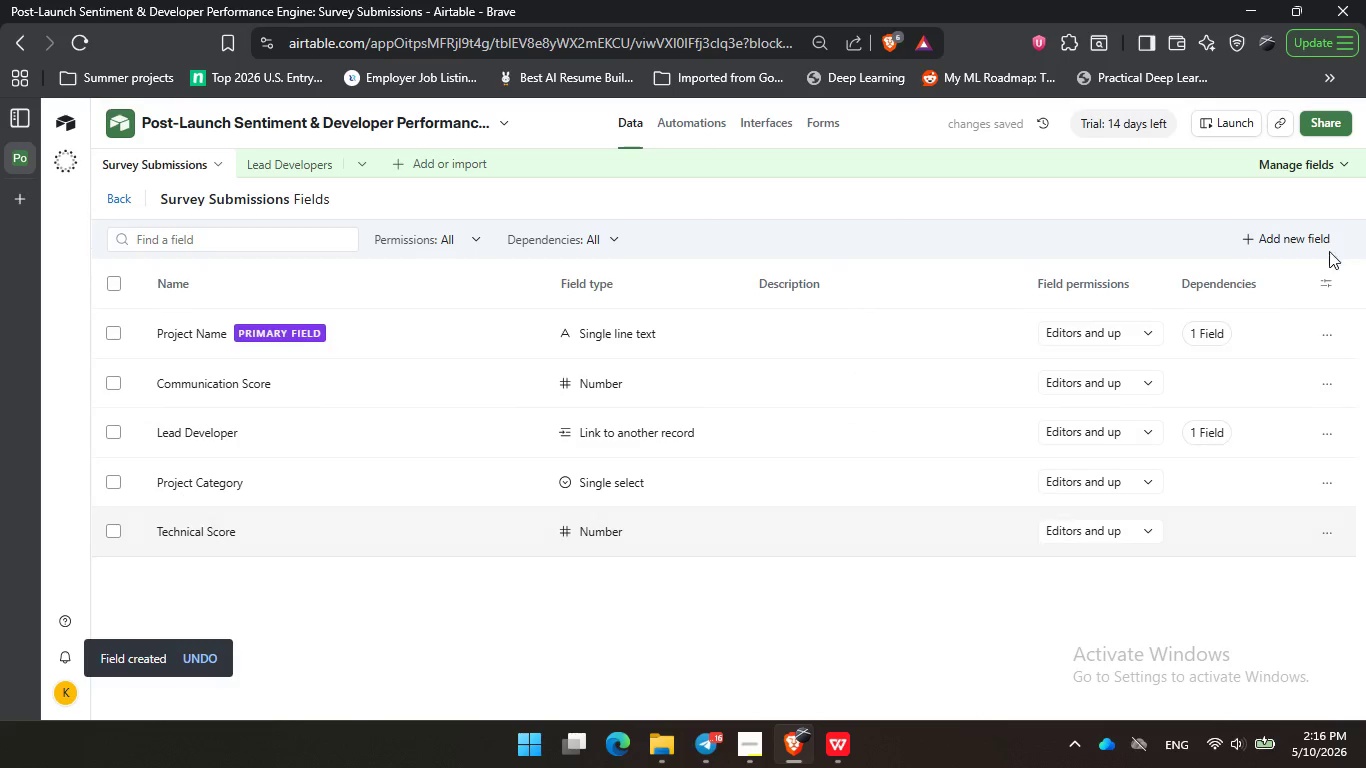 
left_click([1304, 243])
 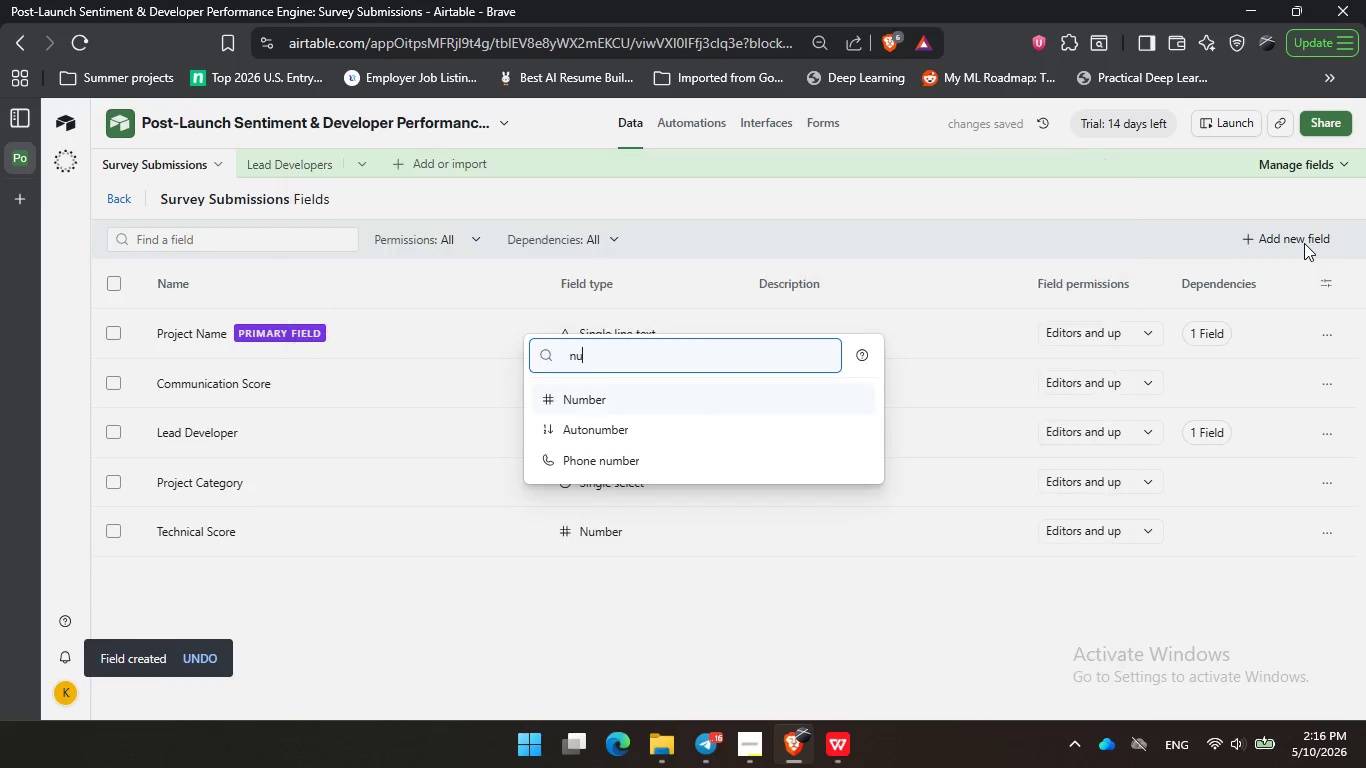 
type(nu)
 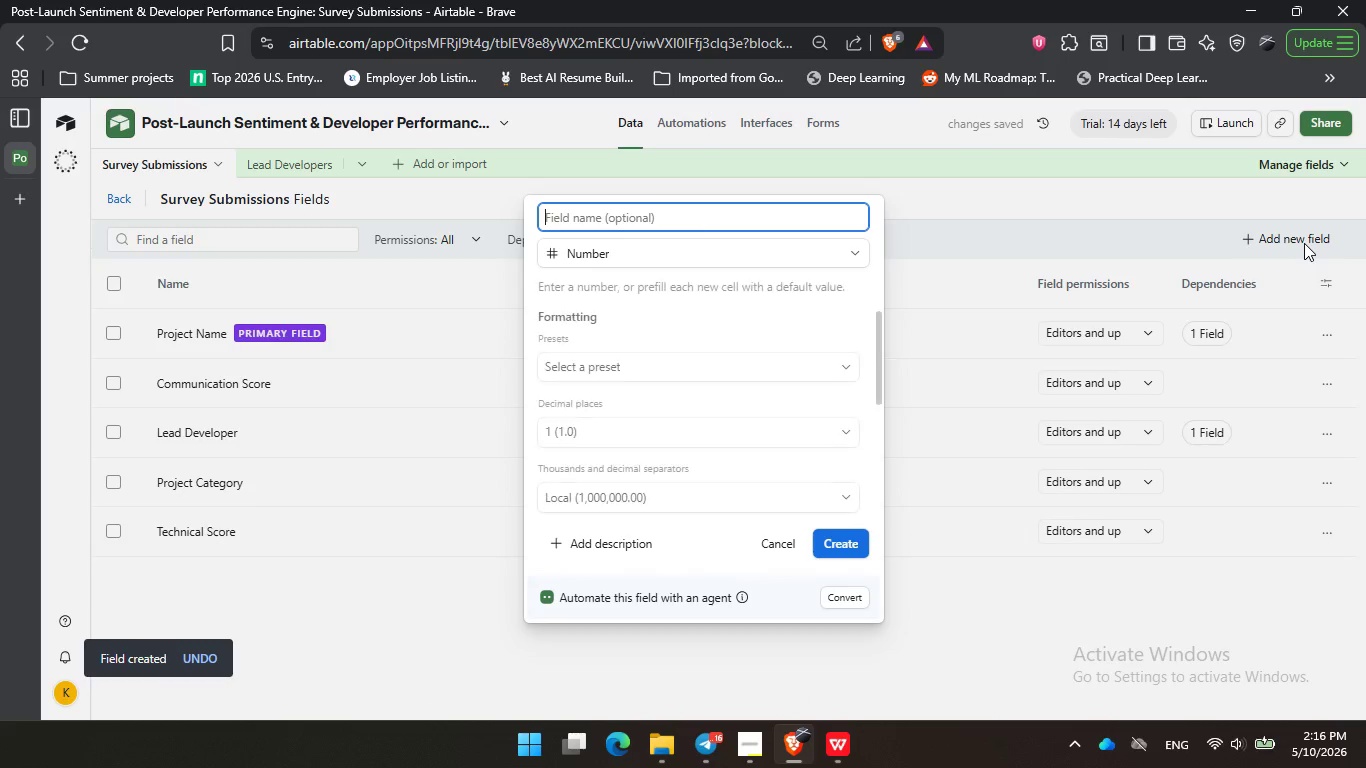 
key(Enter)
 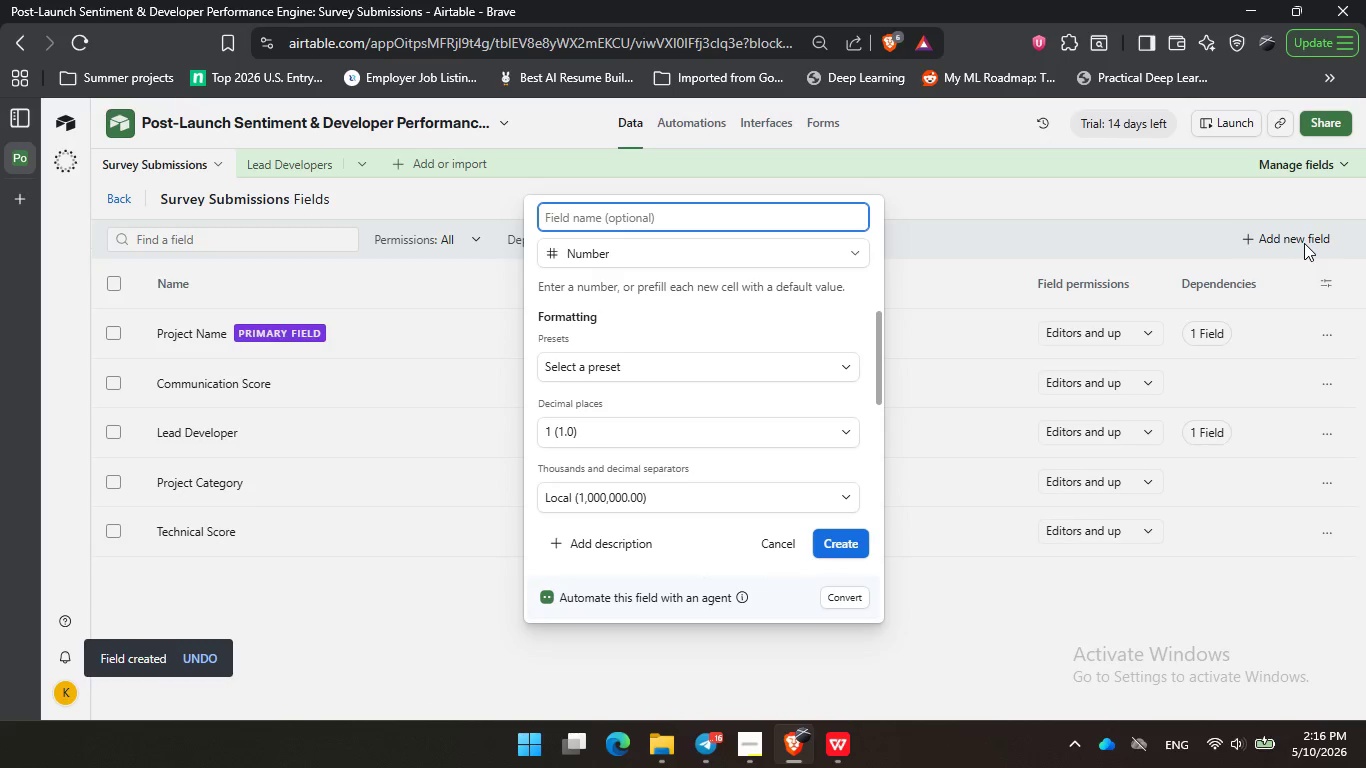 
type(Design Score)
 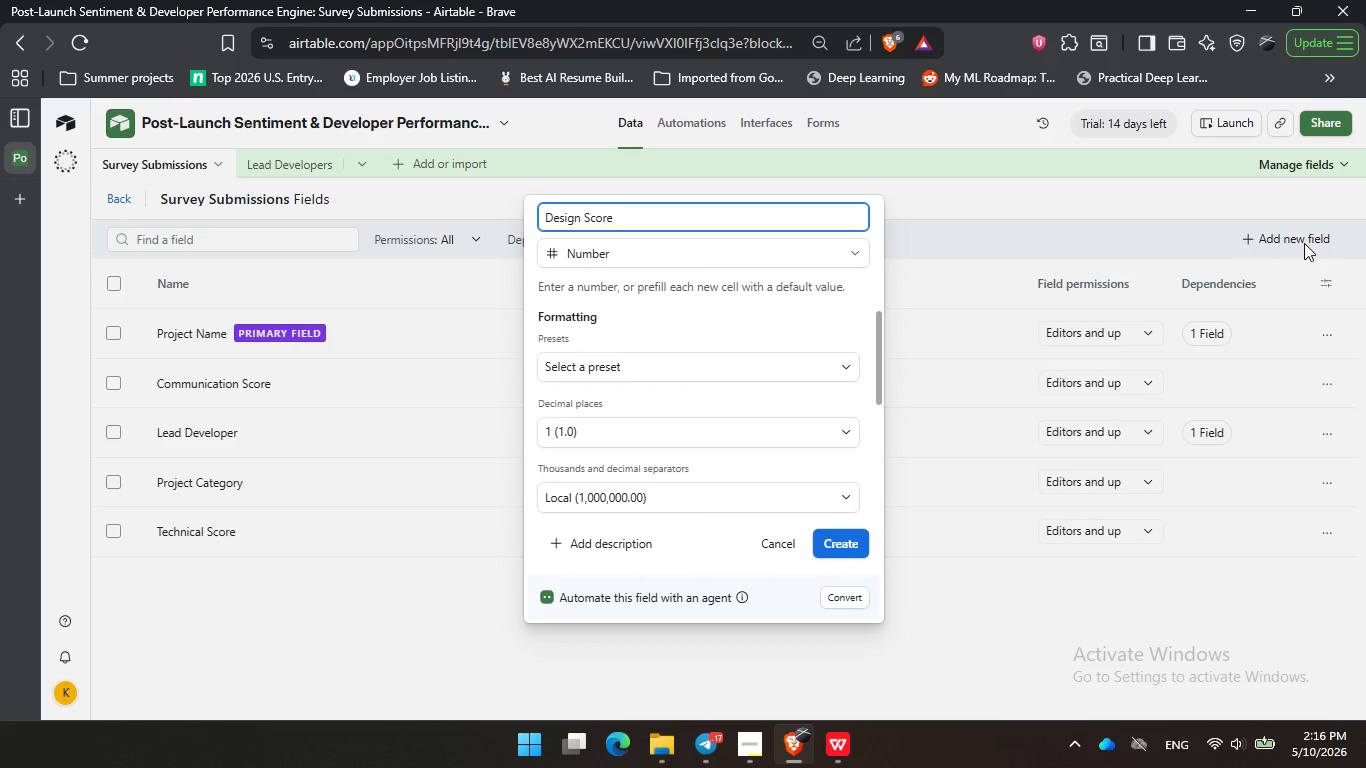 
key(Enter)
 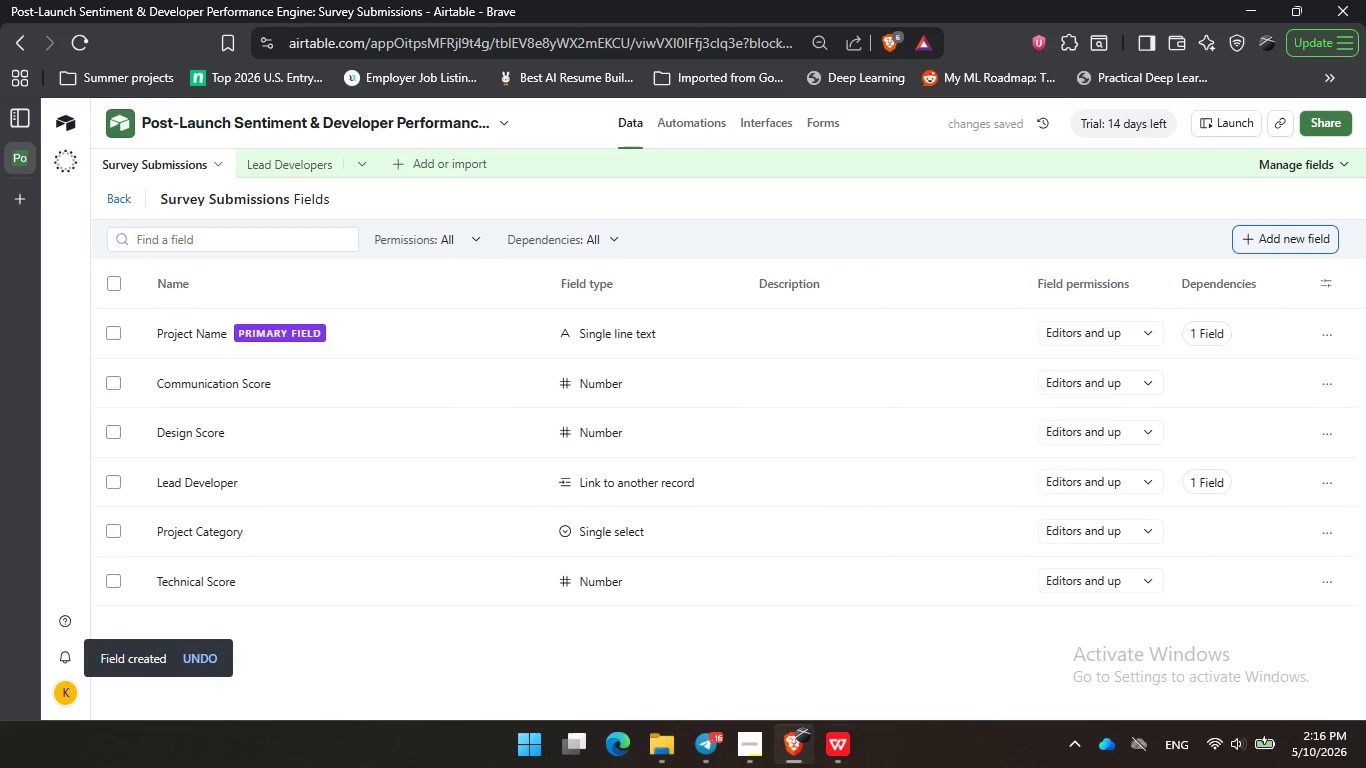 
left_click([835, 735])
 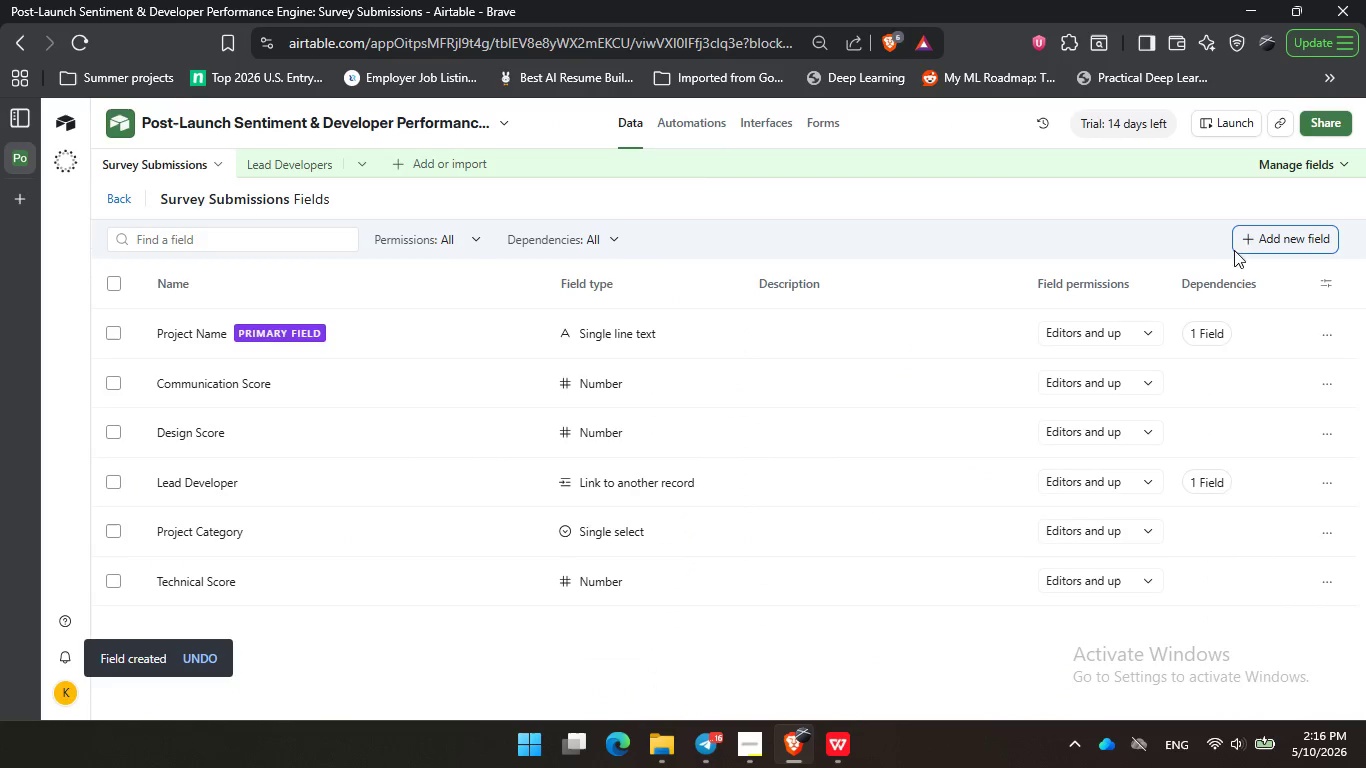 
left_click([1244, 240])
 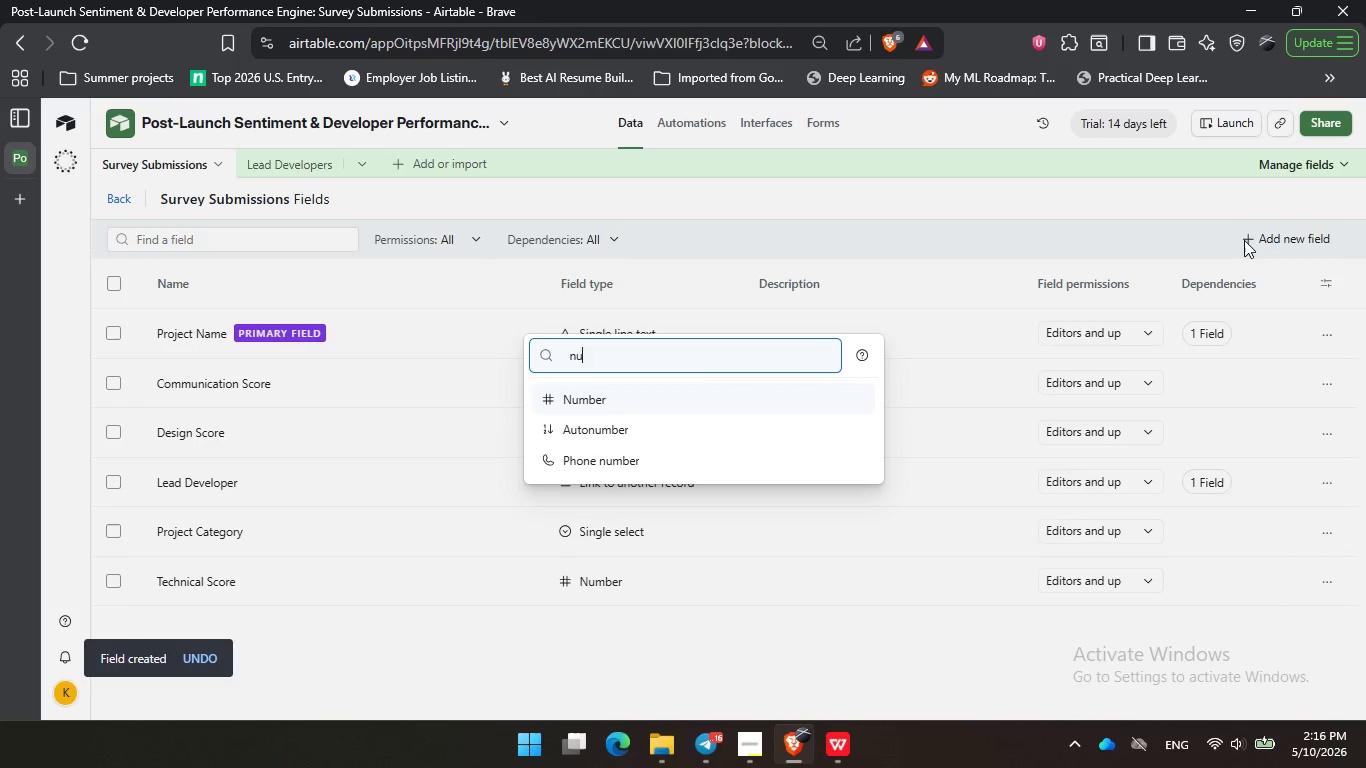 
type(num)
 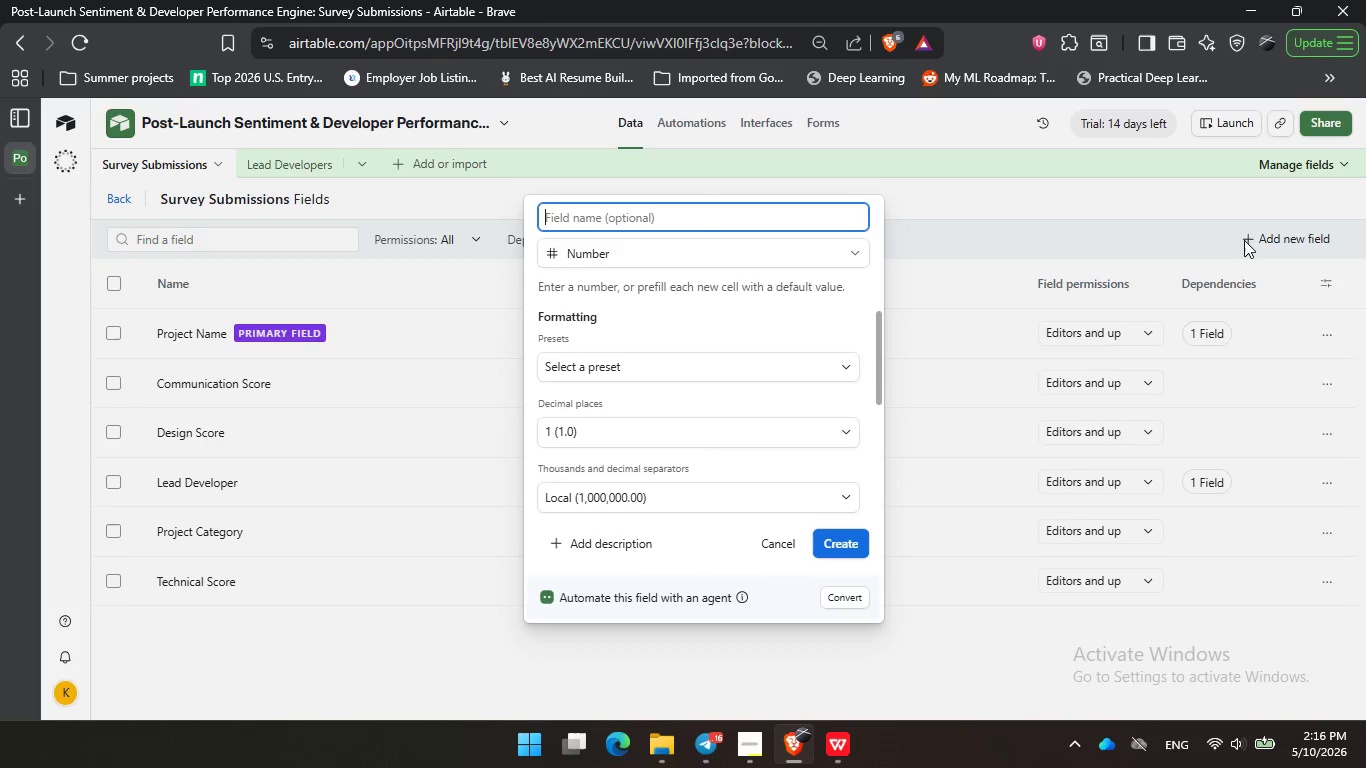 
key(Enter)
 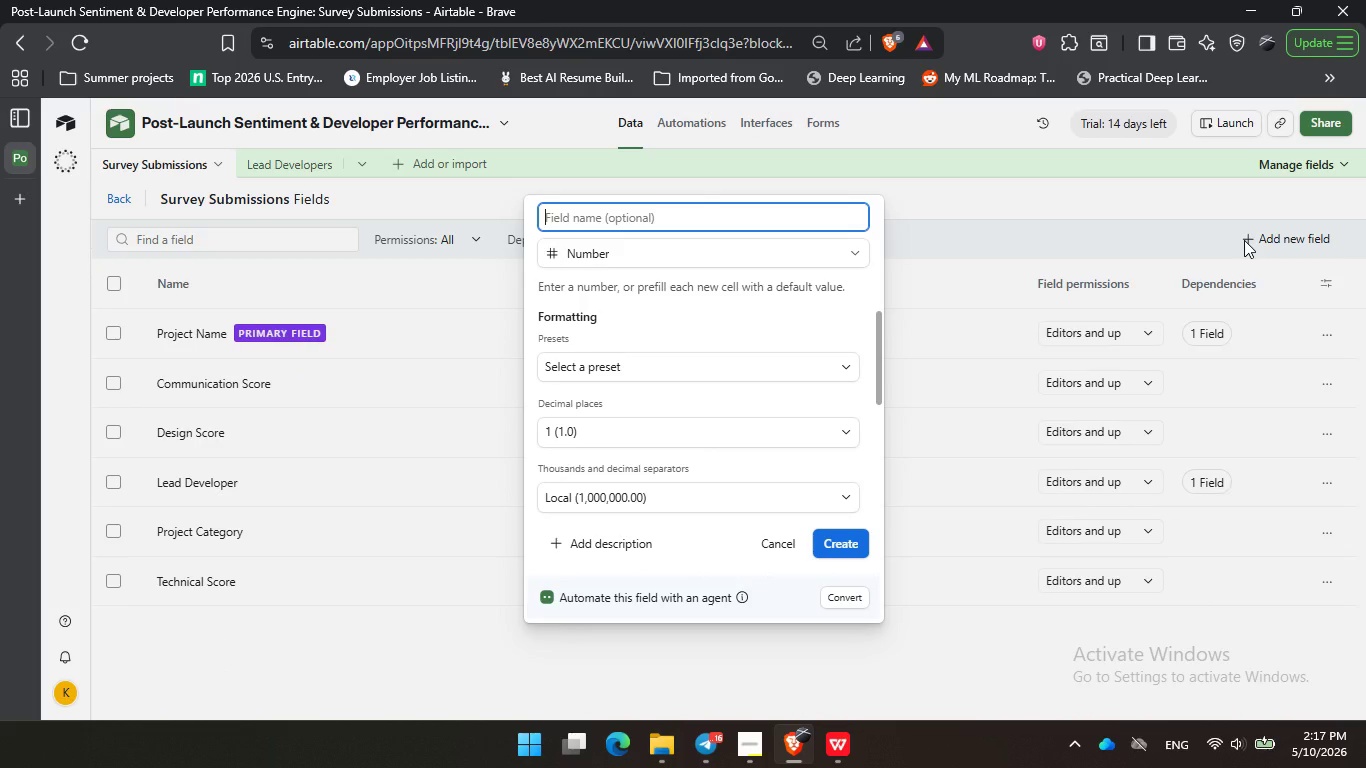 
type(Timeline Score)
 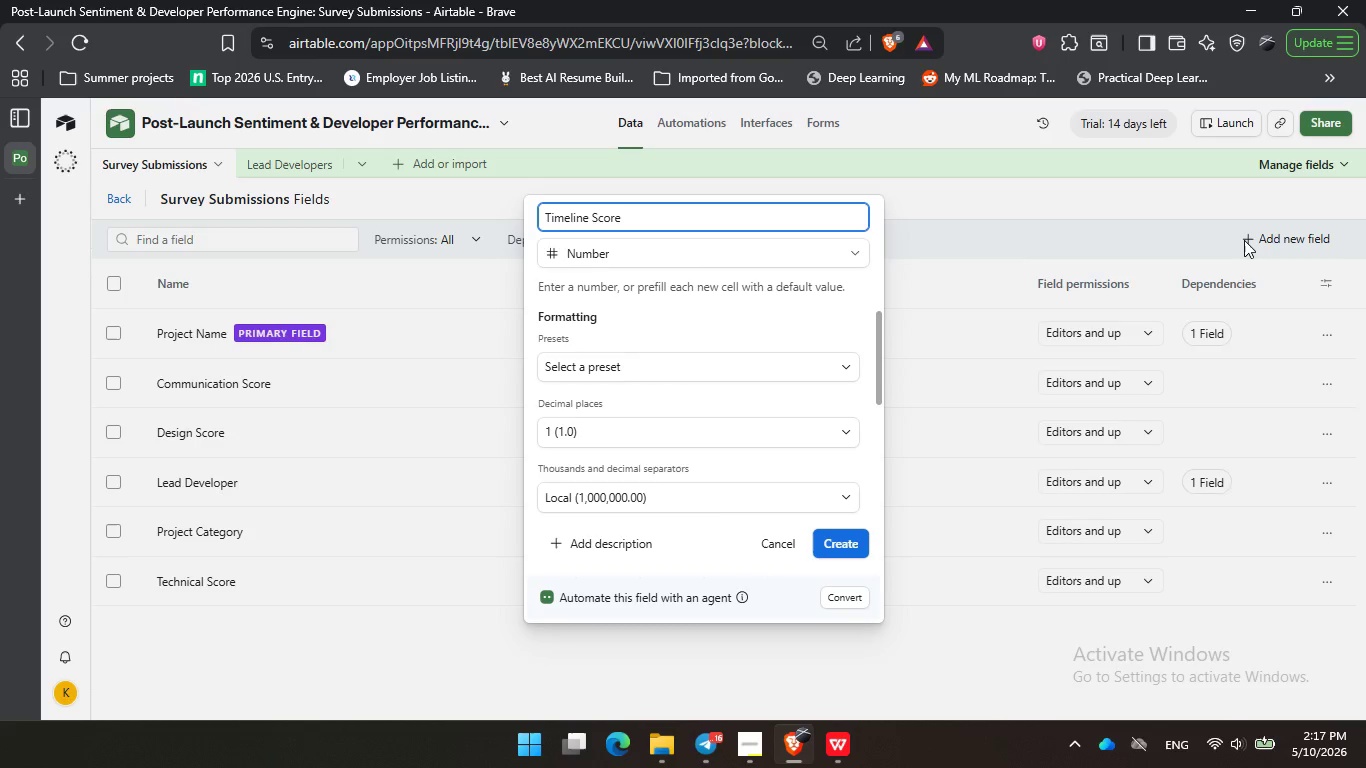 
key(Enter)
 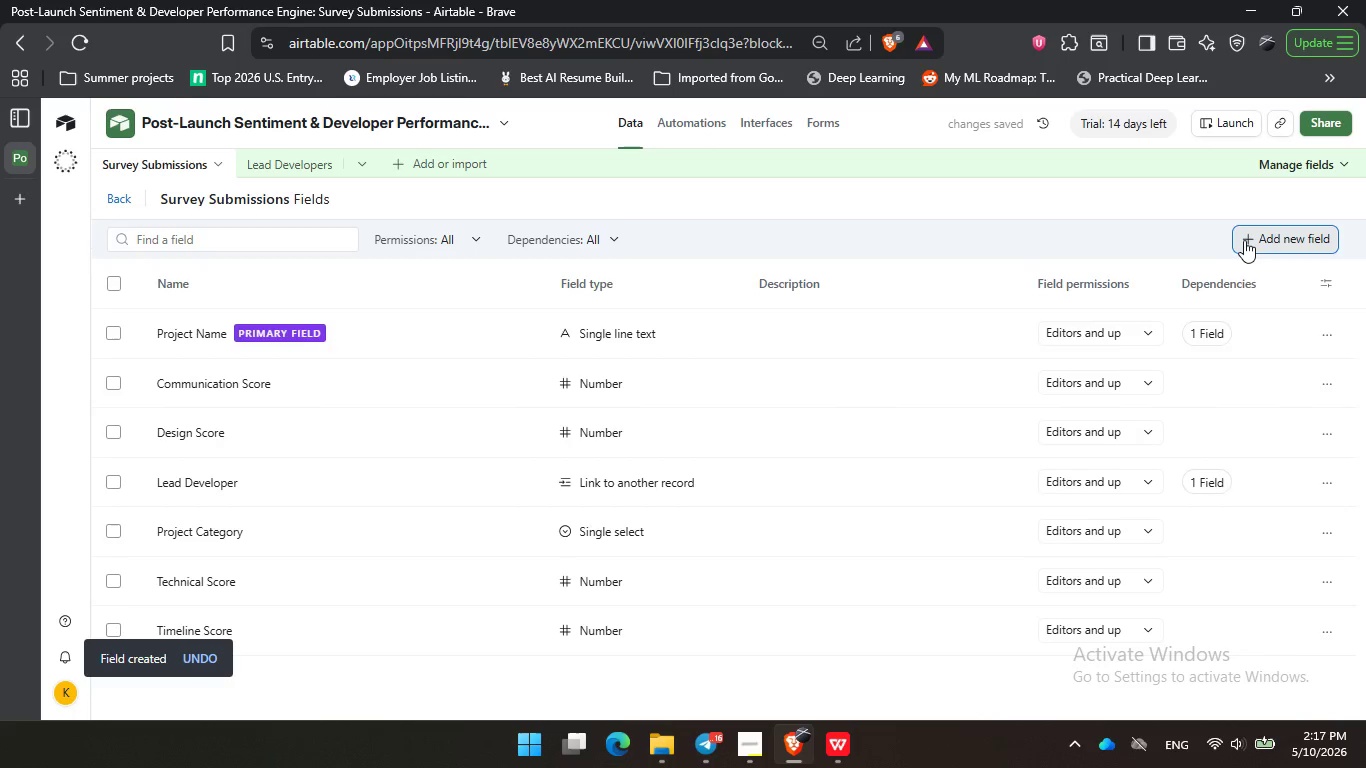 
left_click([1245, 240])
 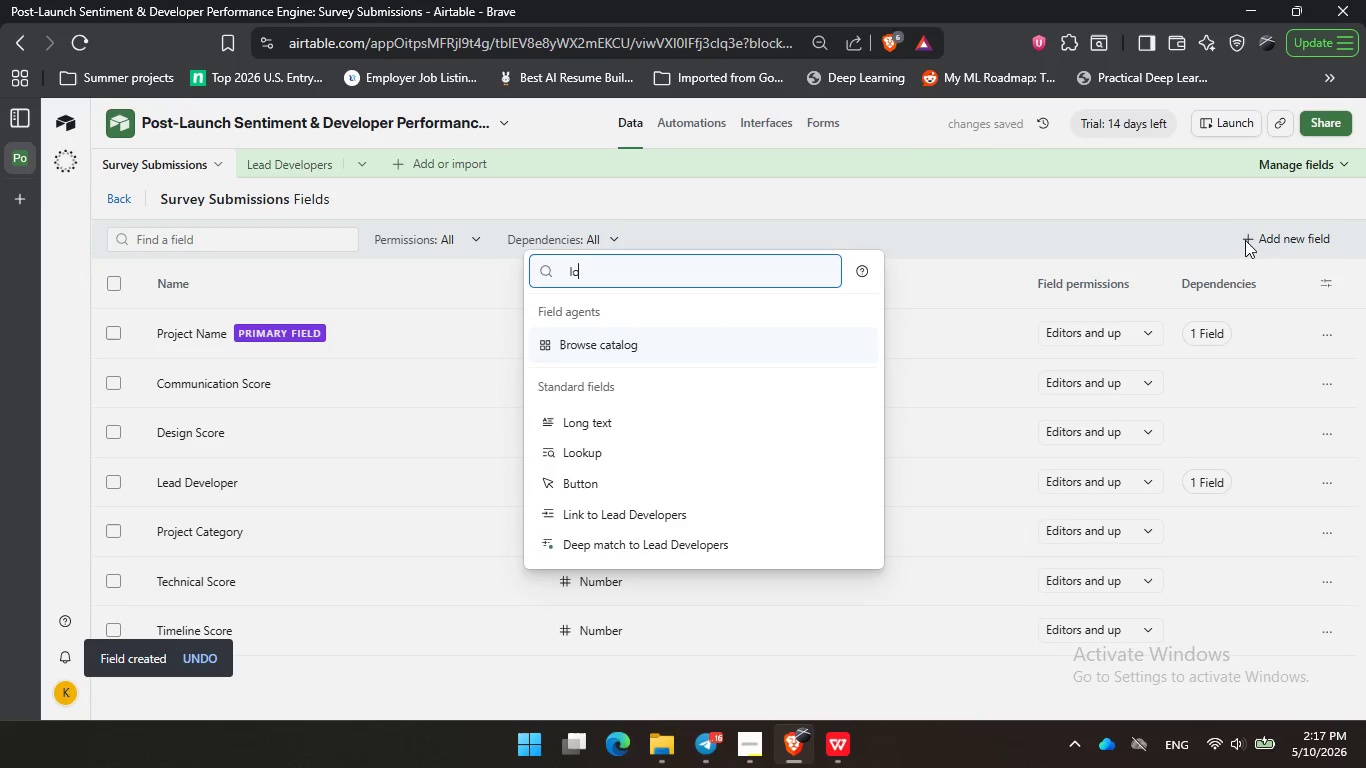 
type(lon)
 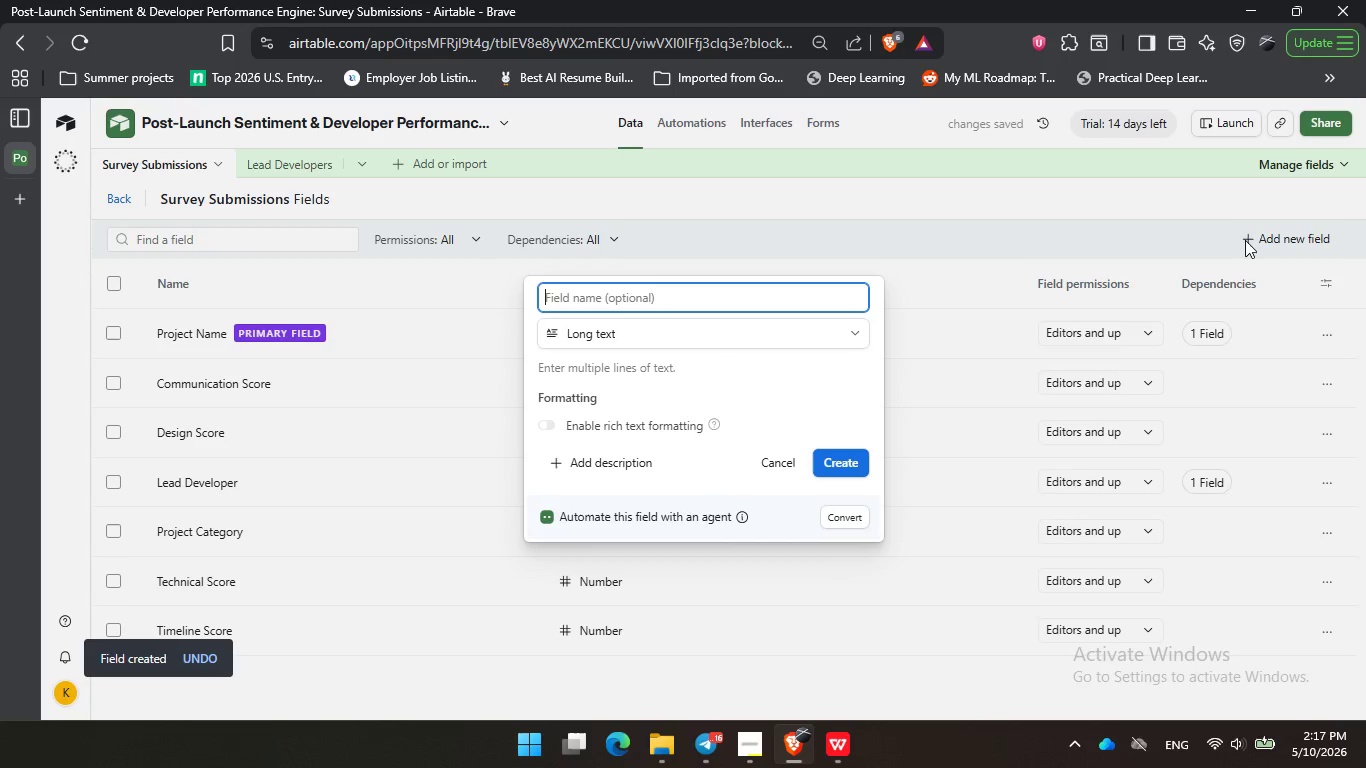 
key(Enter)
 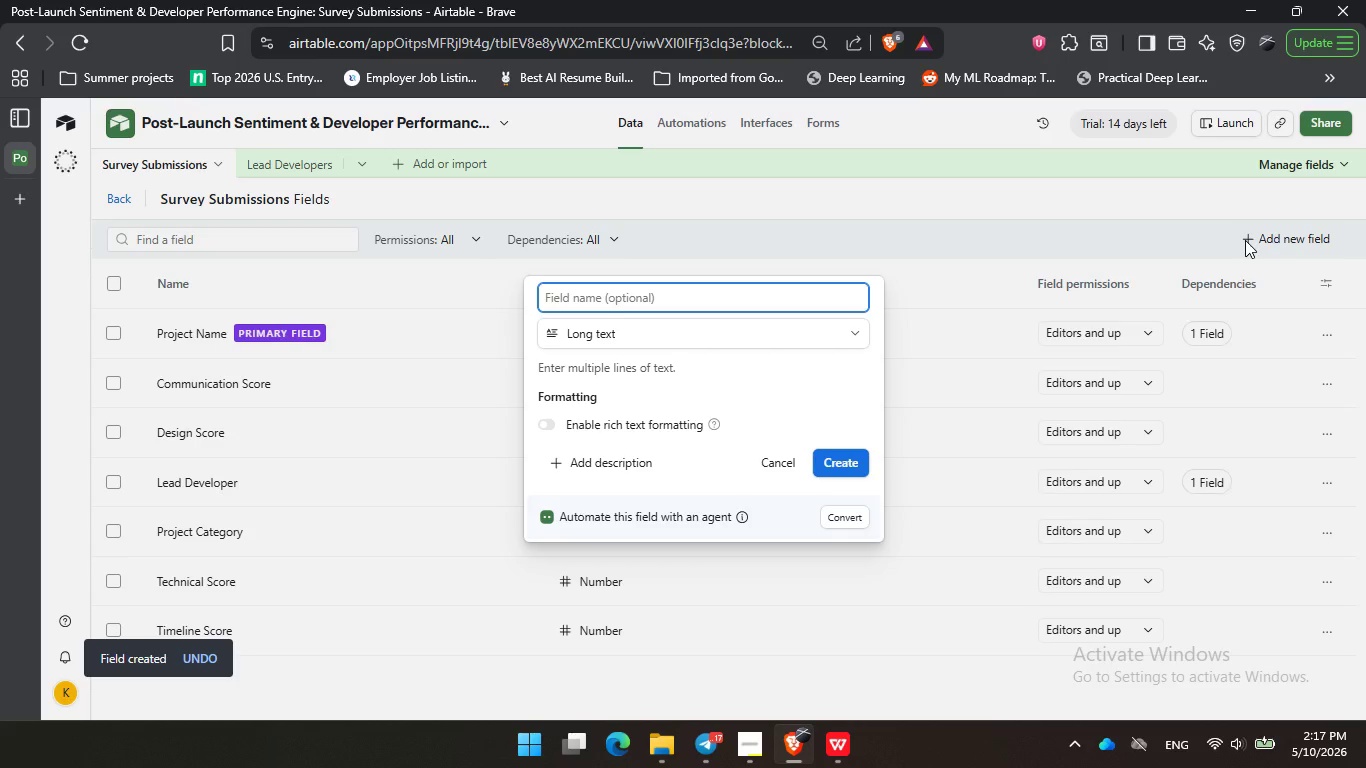 
type(Client Testimon)
 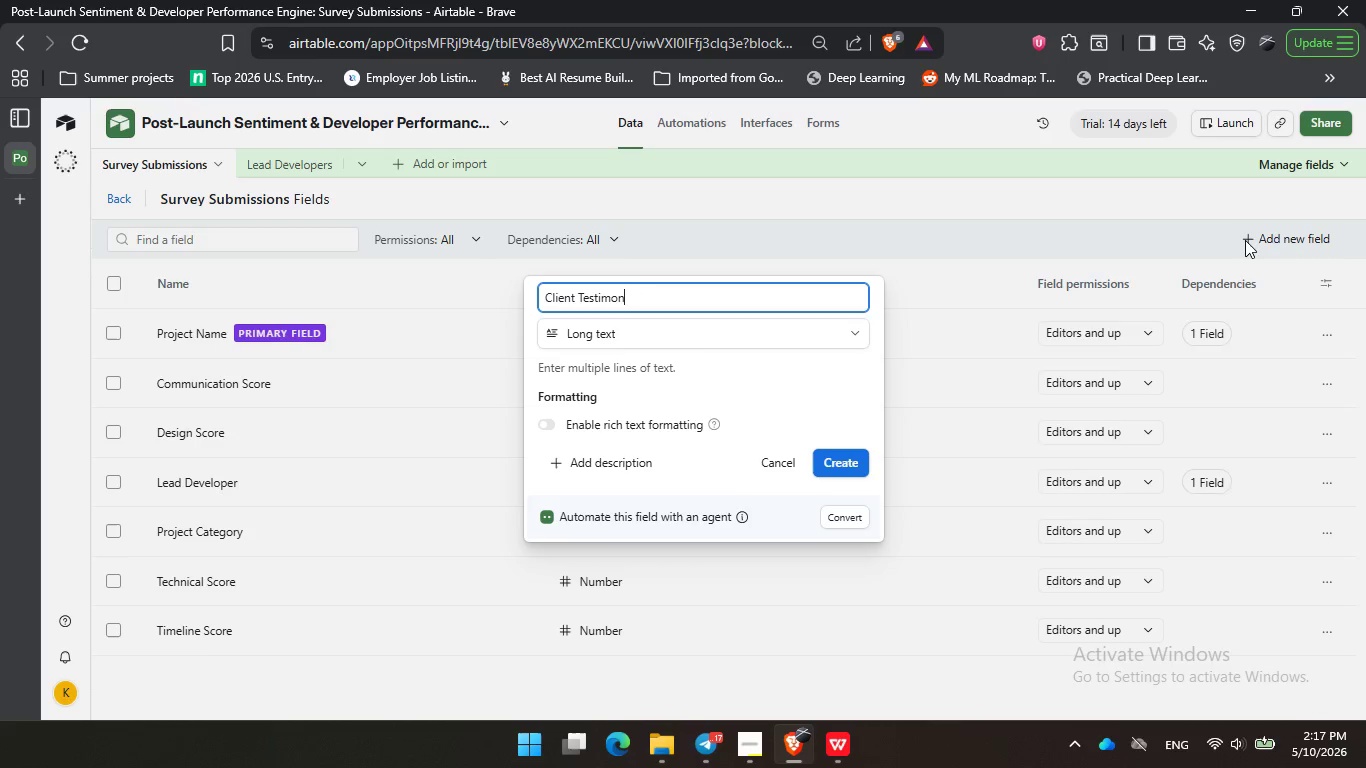 
type(ial )
key(Backspace)
 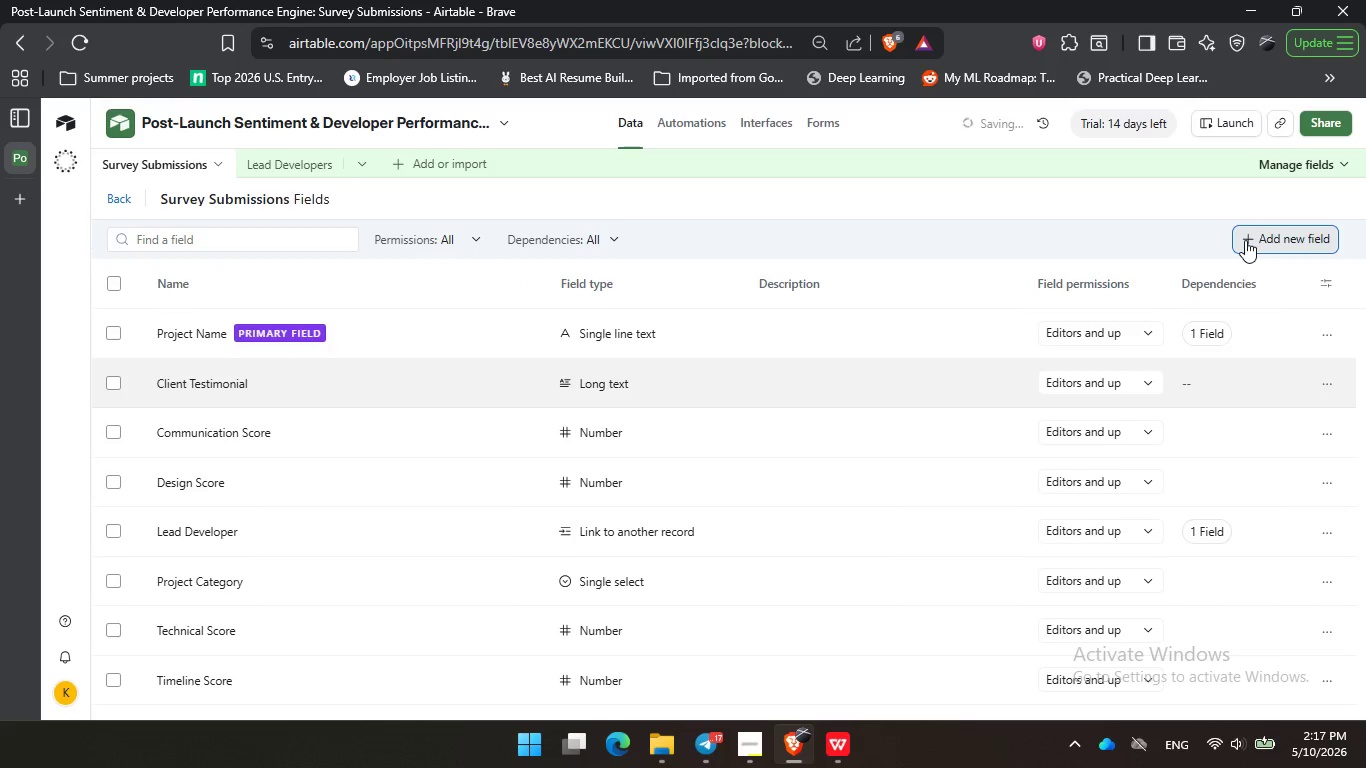 
key(Enter)
 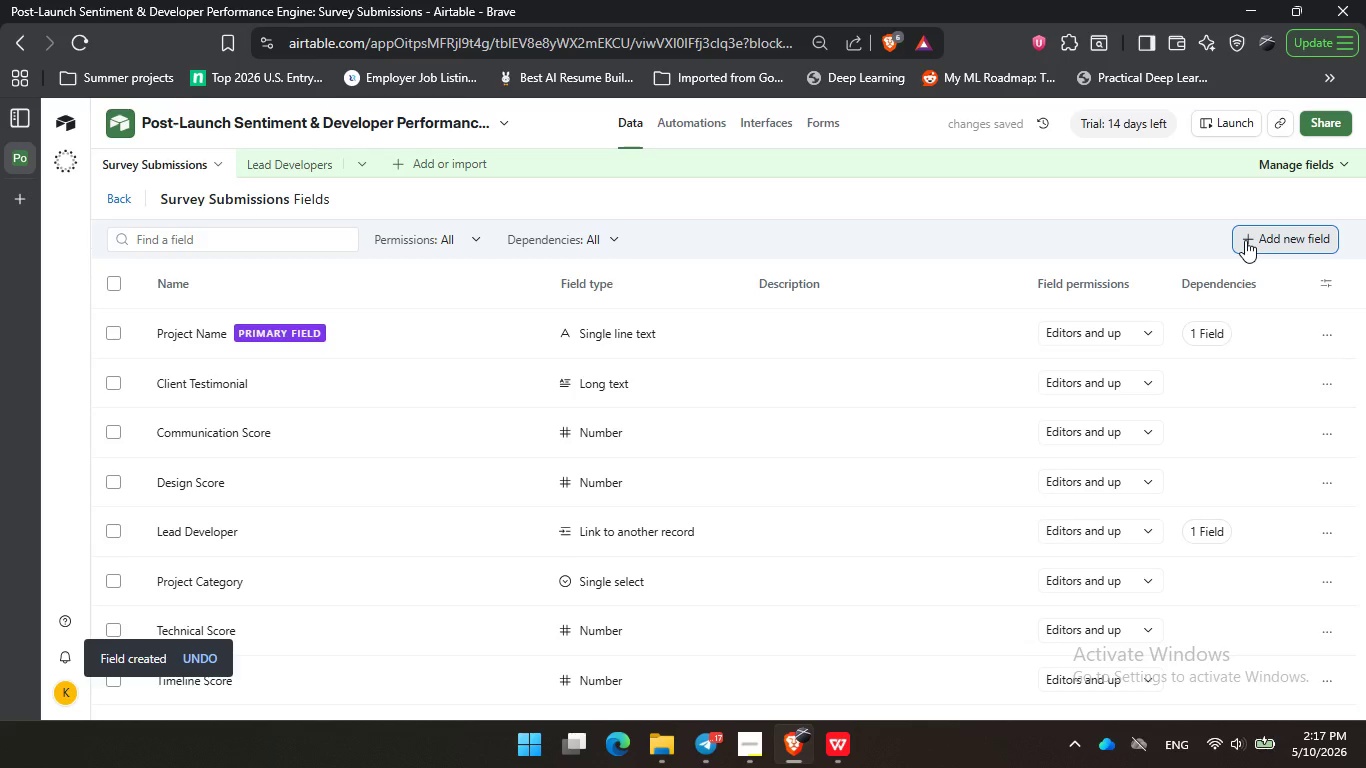 
wait(9.98)
 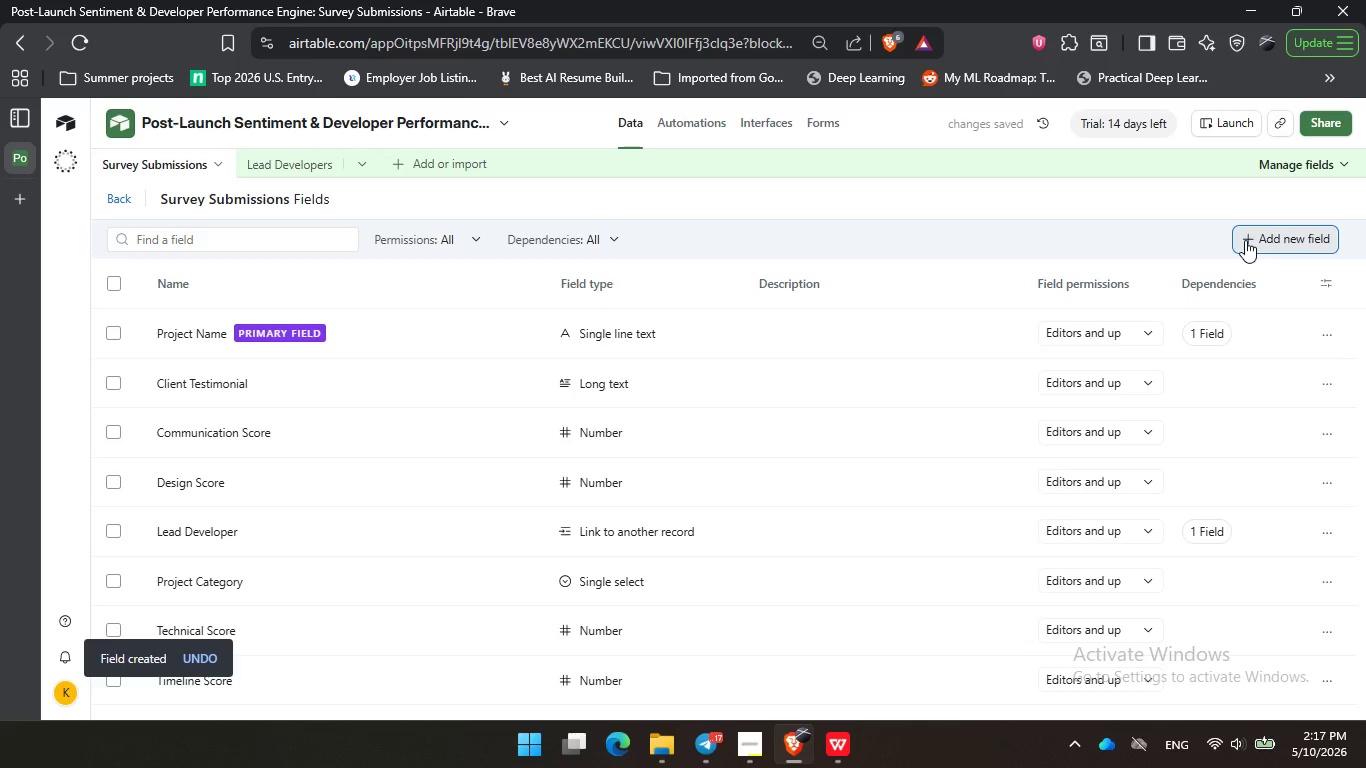 
left_click([115, 196])
 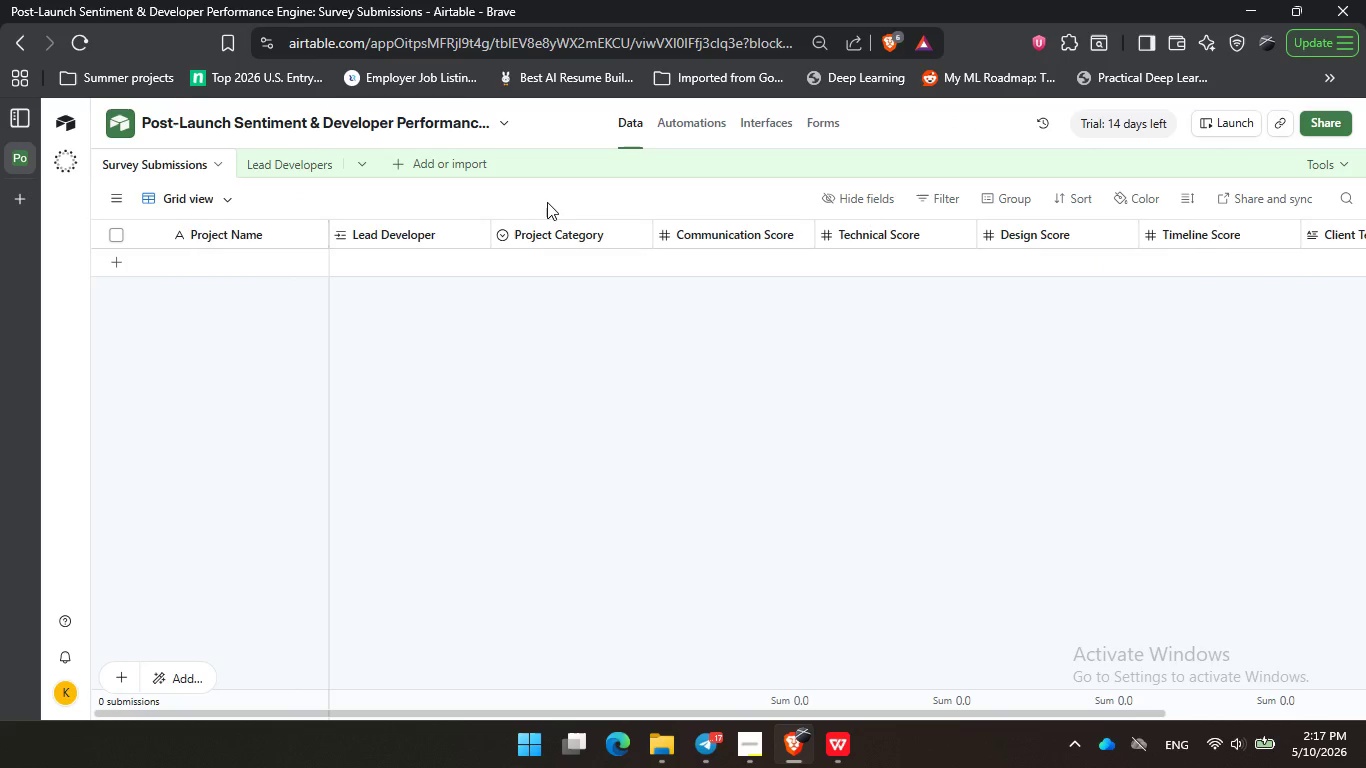 
double_click([545, 202])
 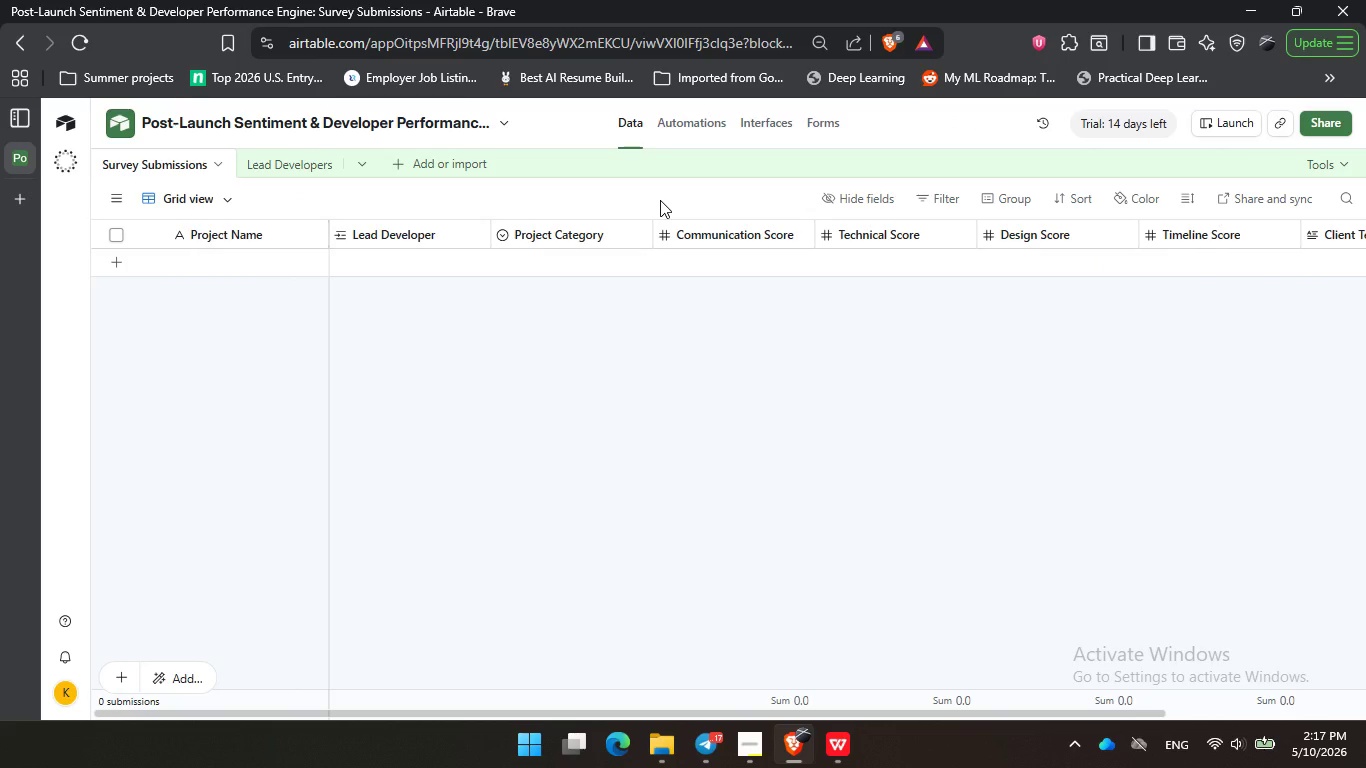 
triple_click([660, 200])
 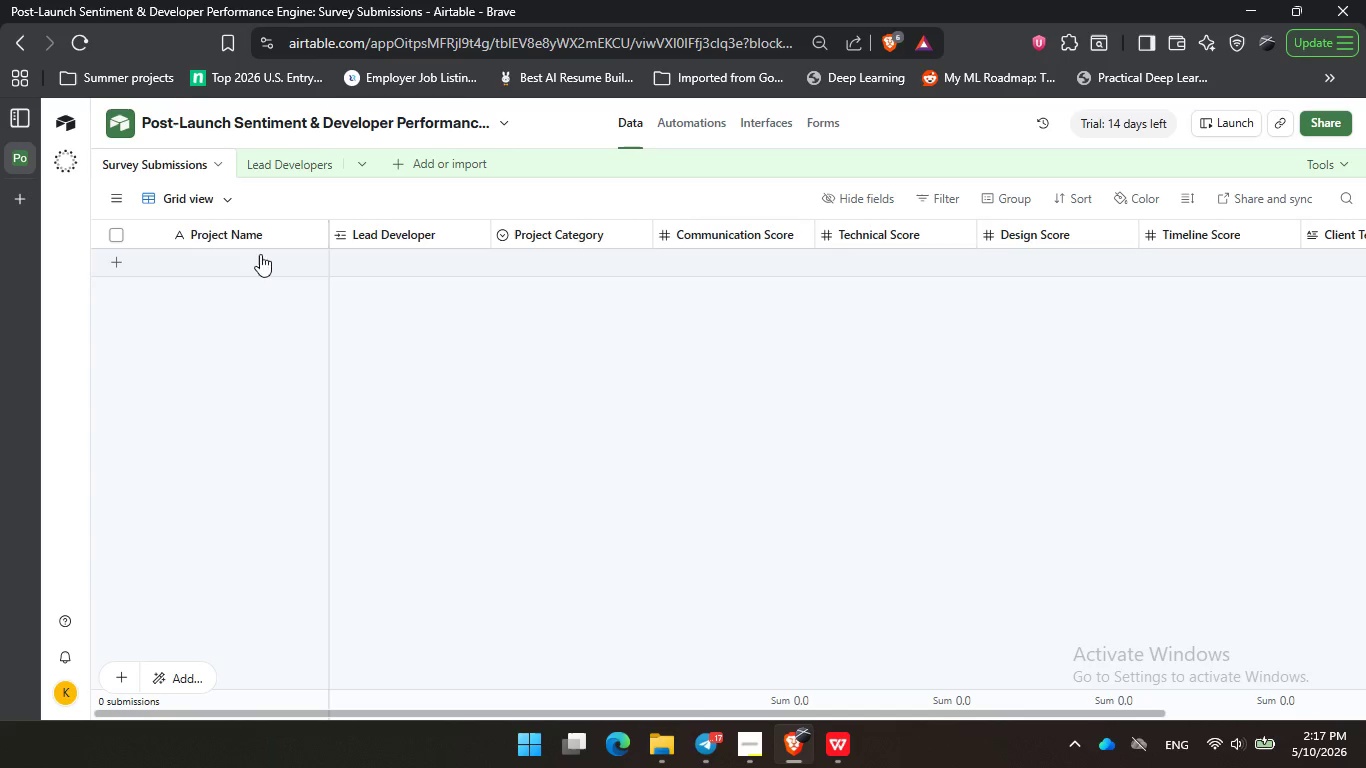 
left_click([184, 201])
 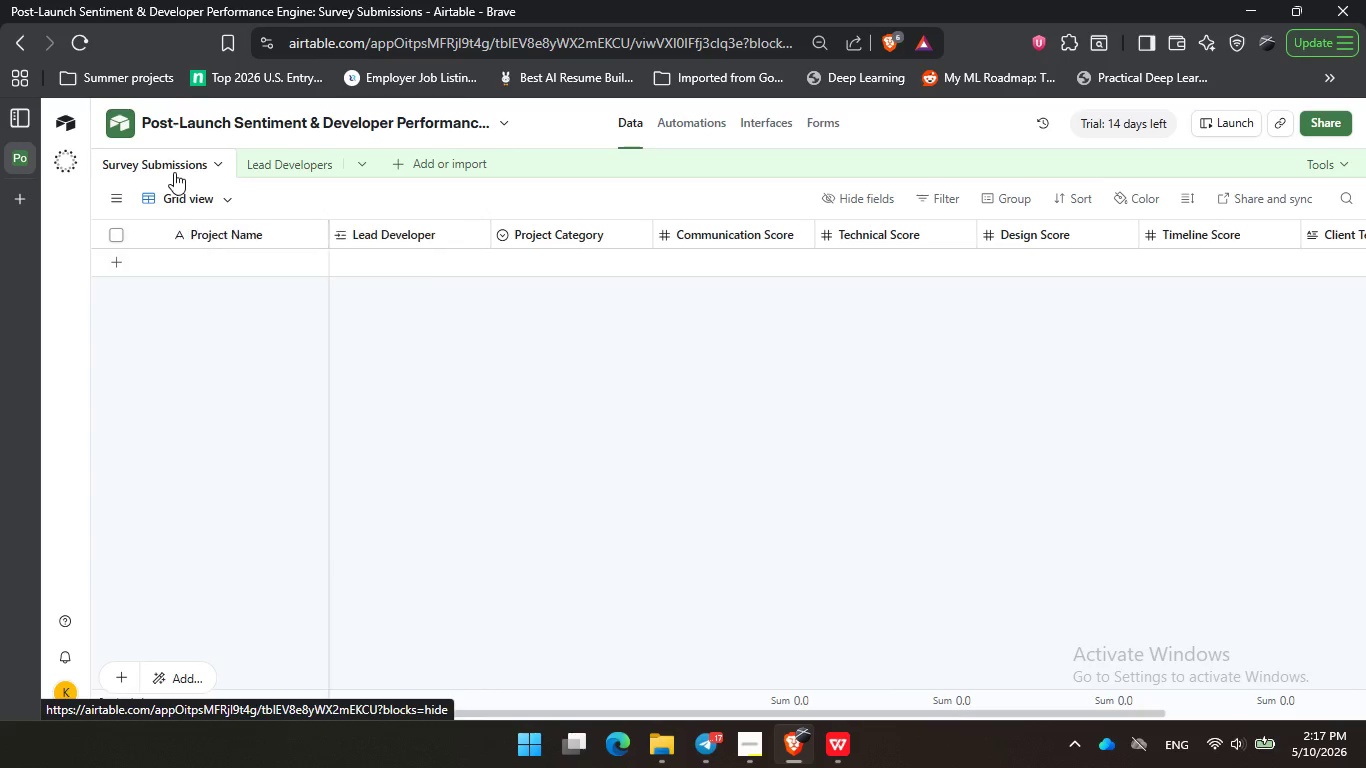 
left_click([174, 172])
 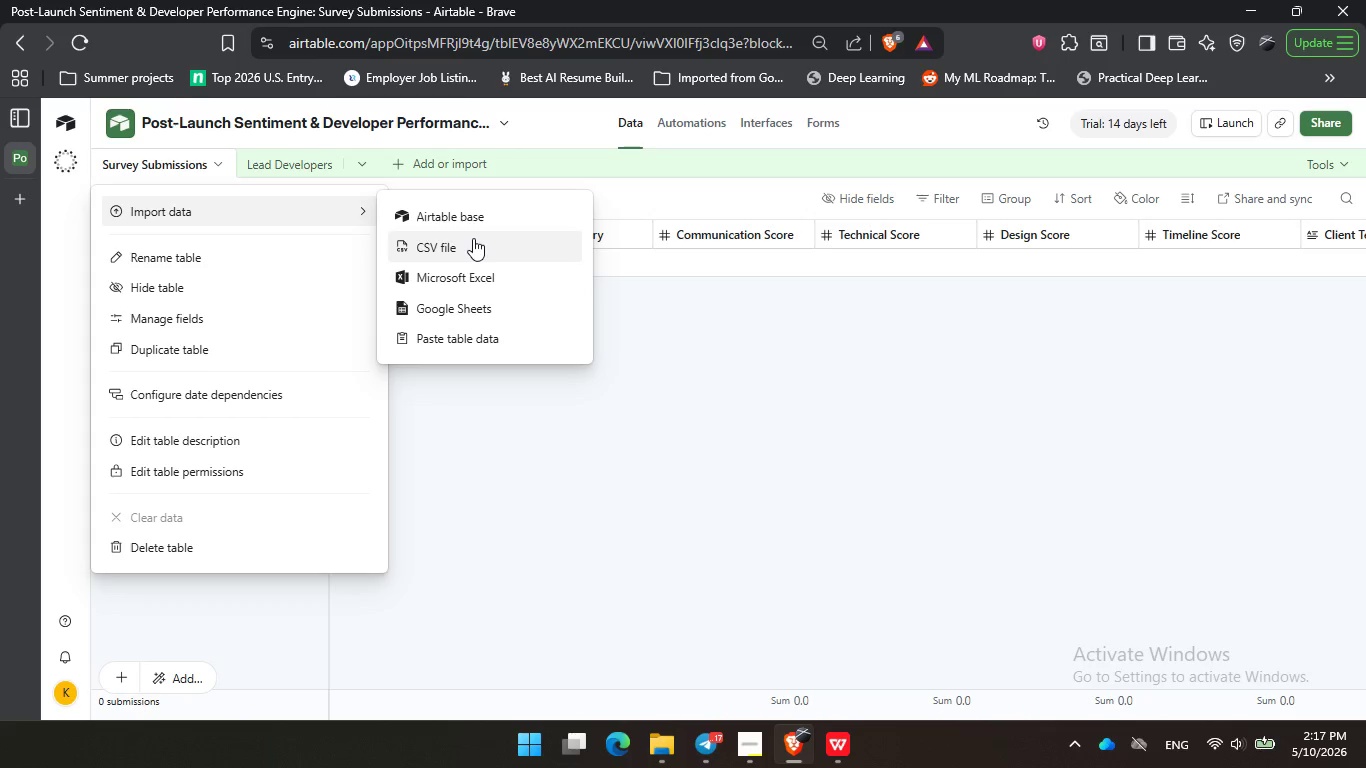 
left_click([473, 238])
 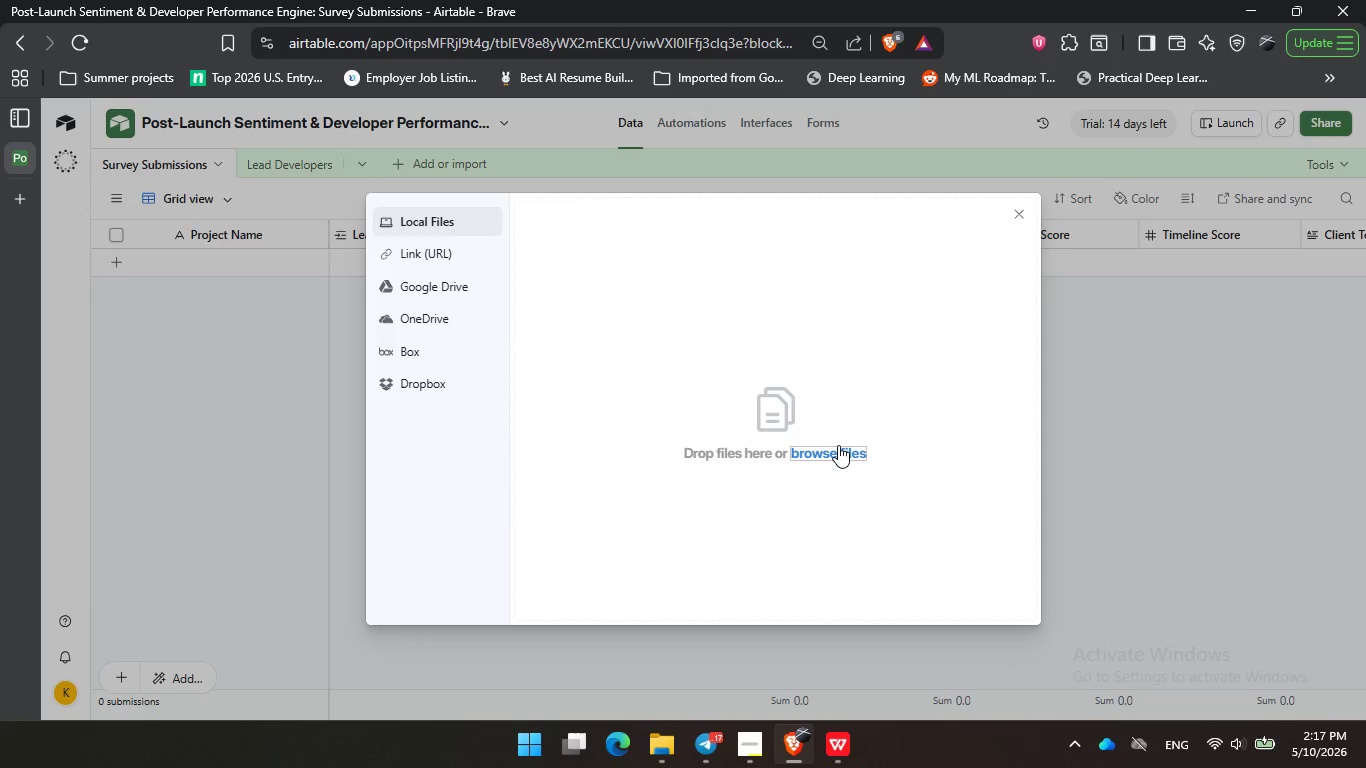 
left_click([838, 445])
 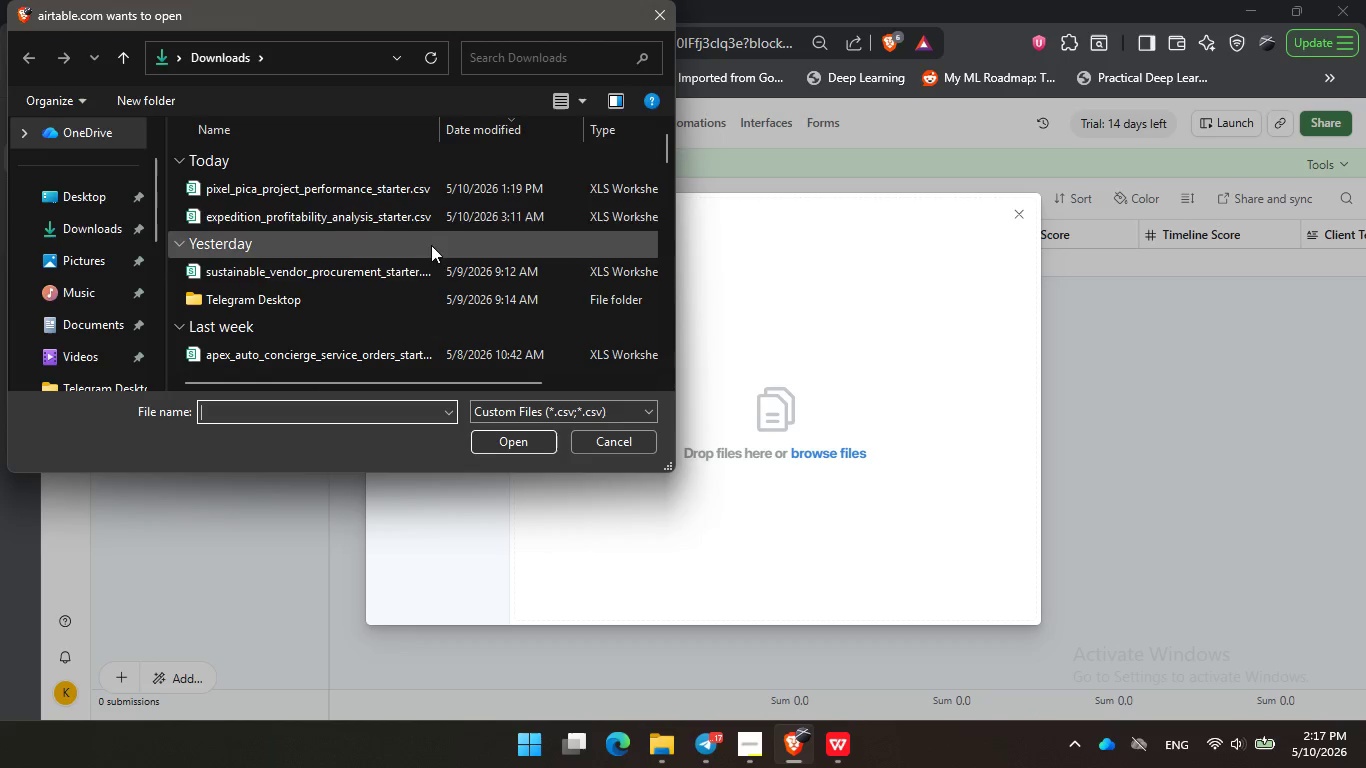 
left_click([345, 184])
 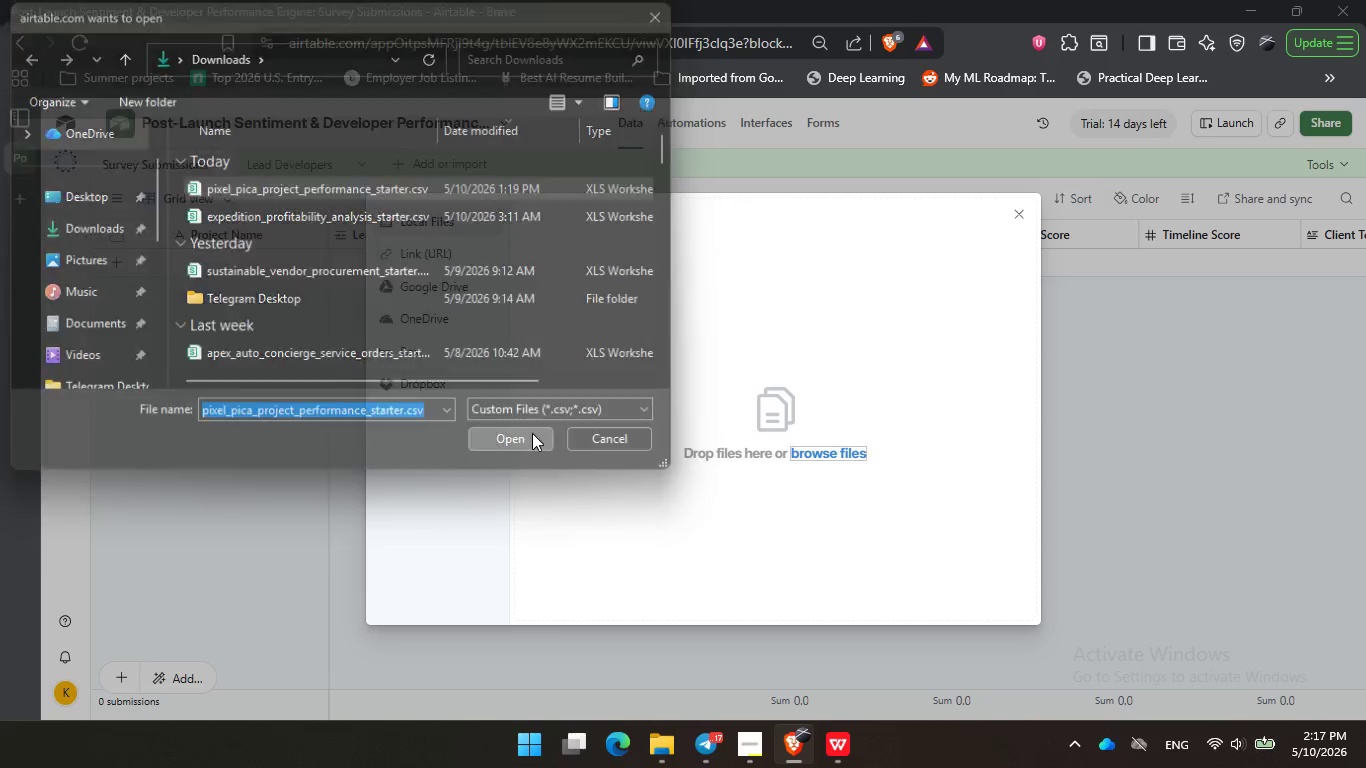 
left_click([532, 433])
 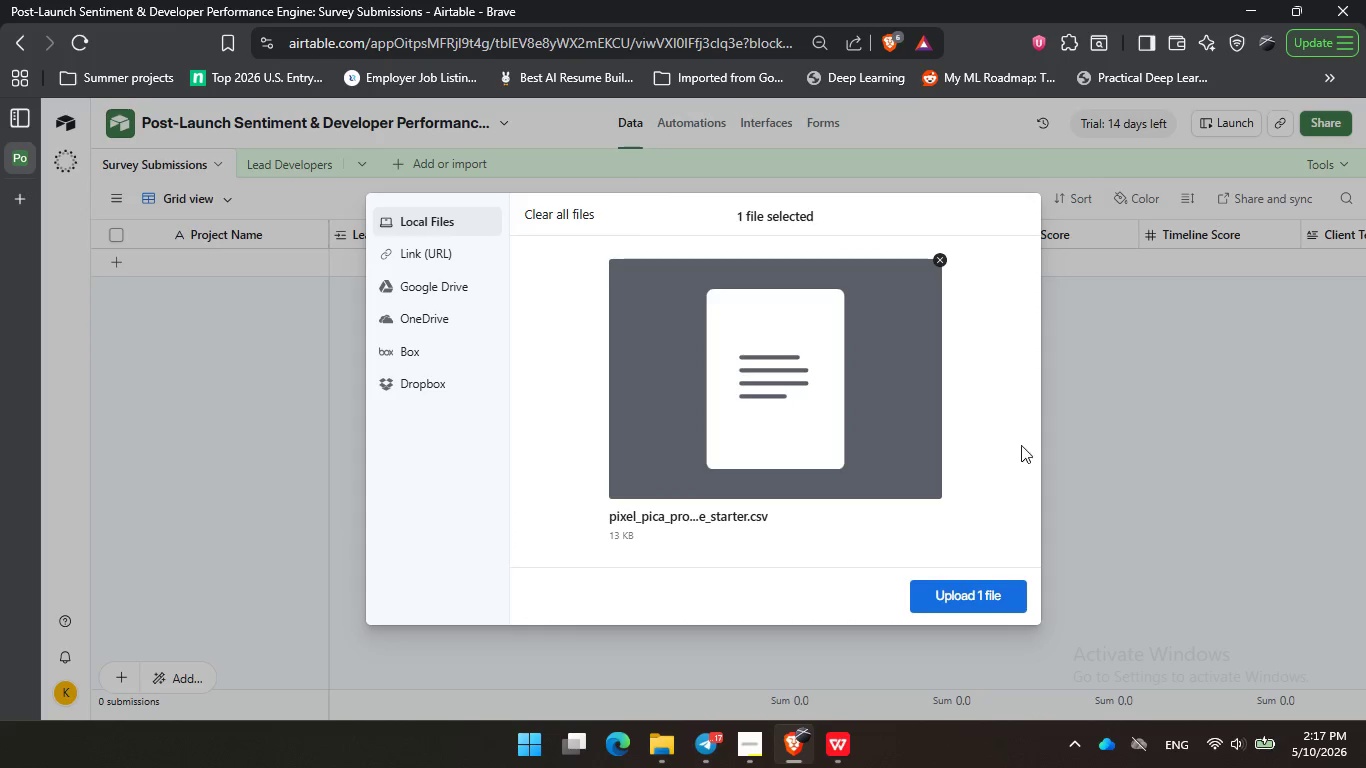 
left_click_drag(start_coordinate=[1021, 445], to_coordinate=[1021, 440])
 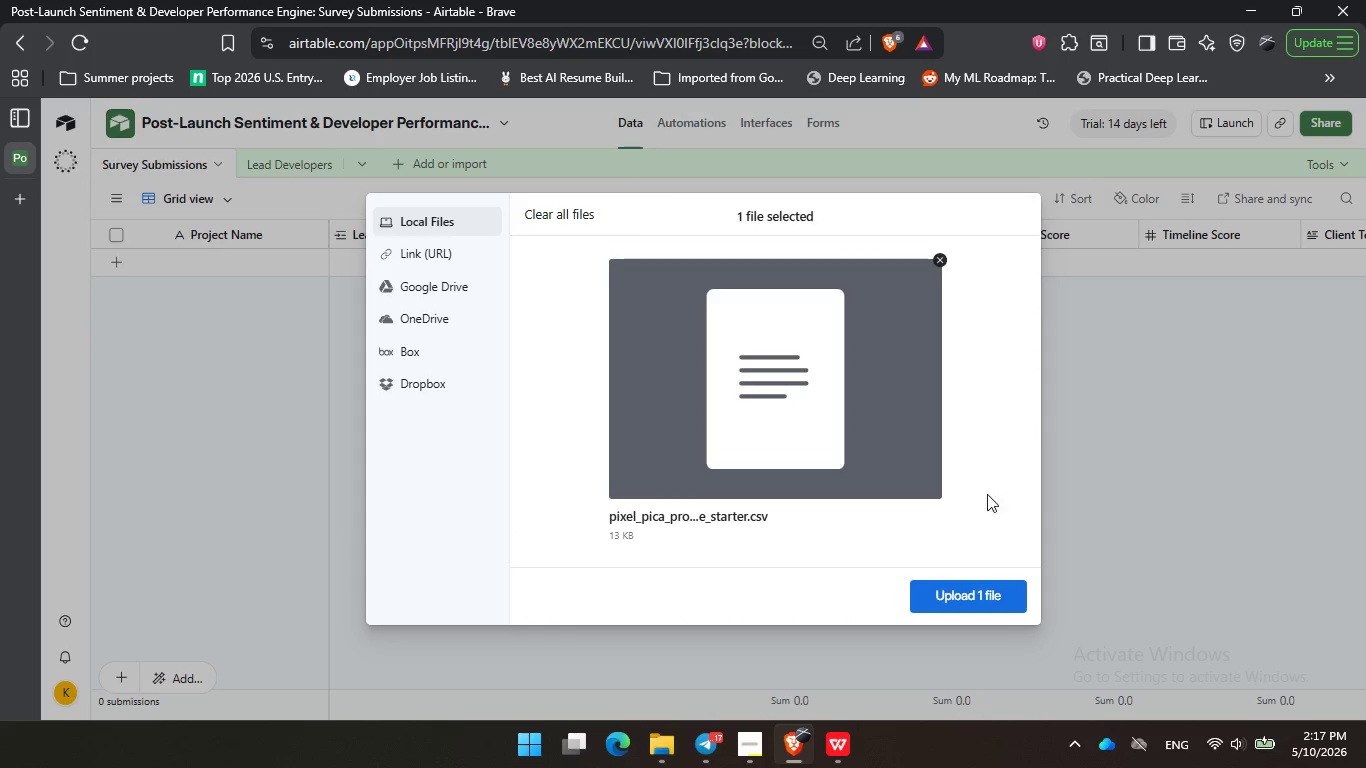 
double_click([983, 332])
 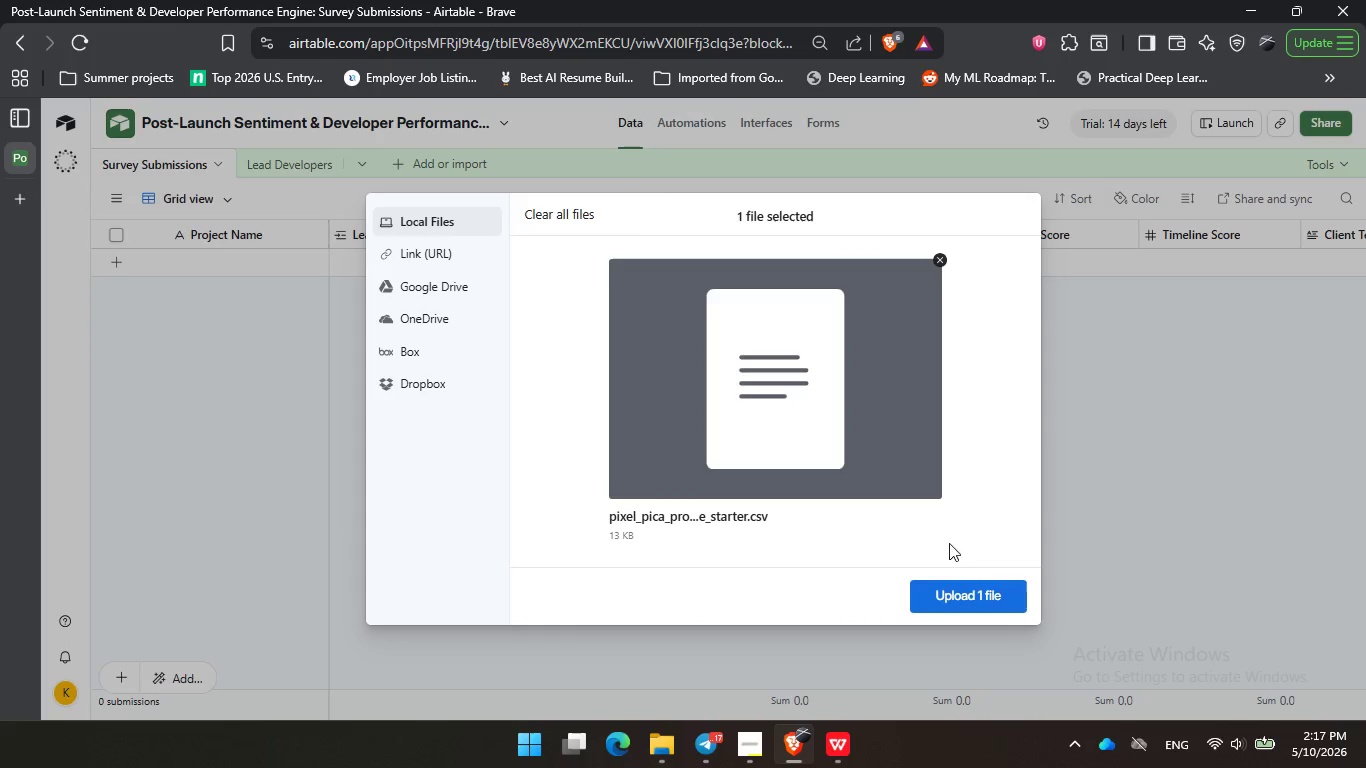 
left_click_drag(start_coordinate=[982, 433], to_coordinate=[984, 438])
 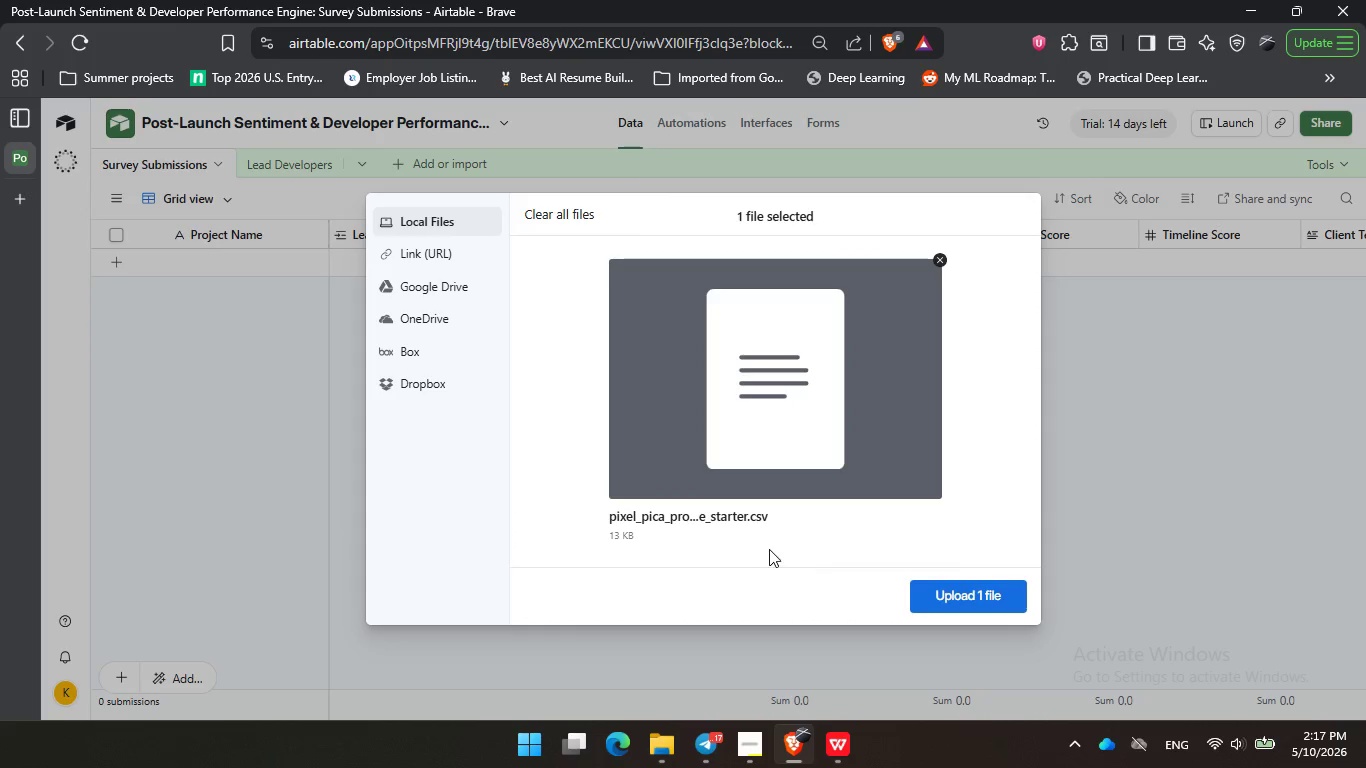 
triple_click([989, 531])
 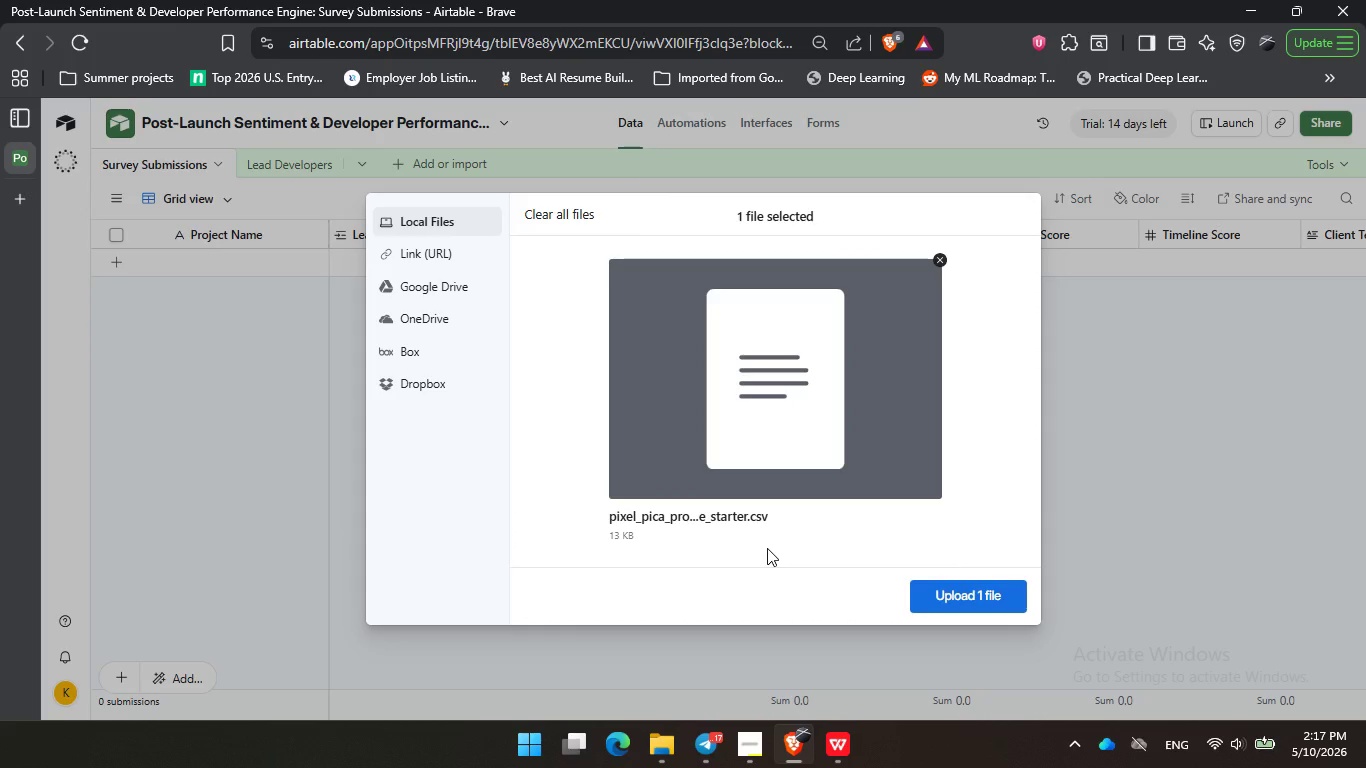 
left_click([767, 548])
 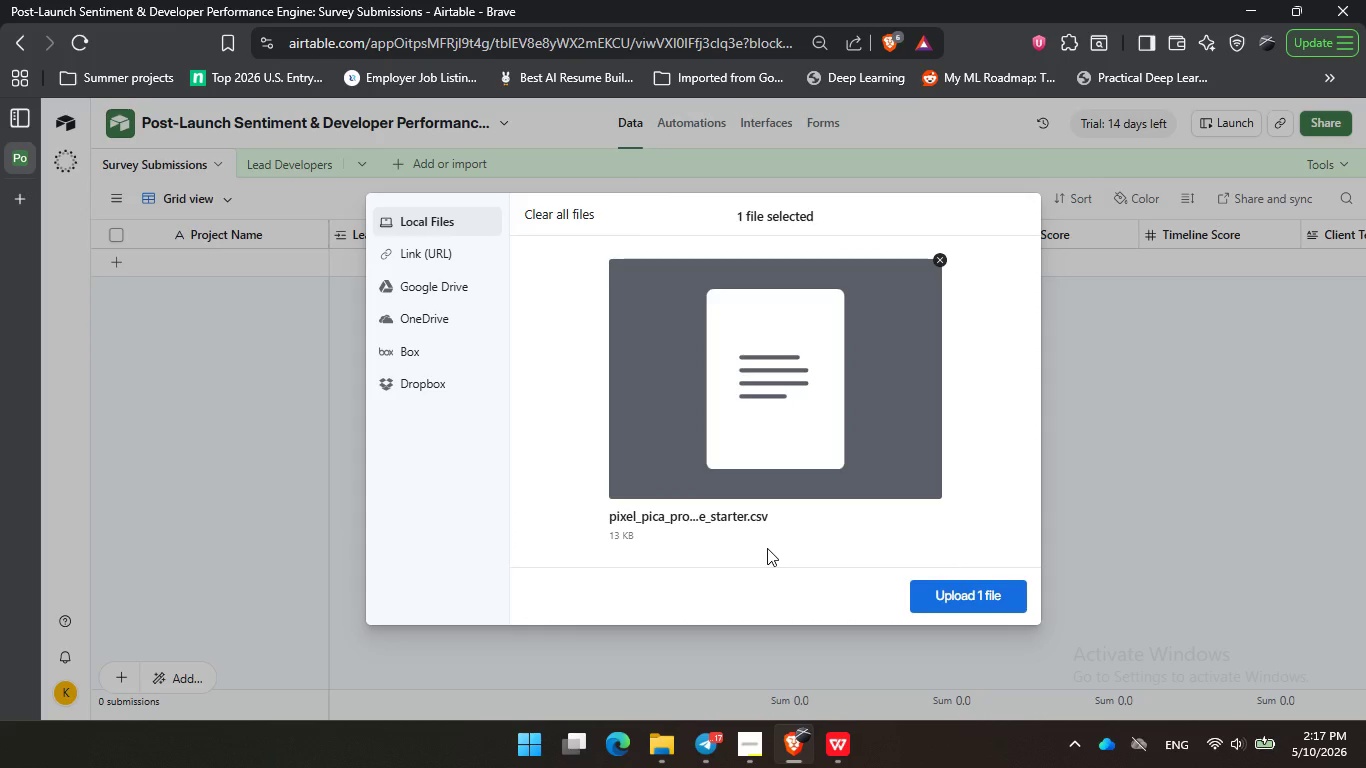 
wait(6.31)
 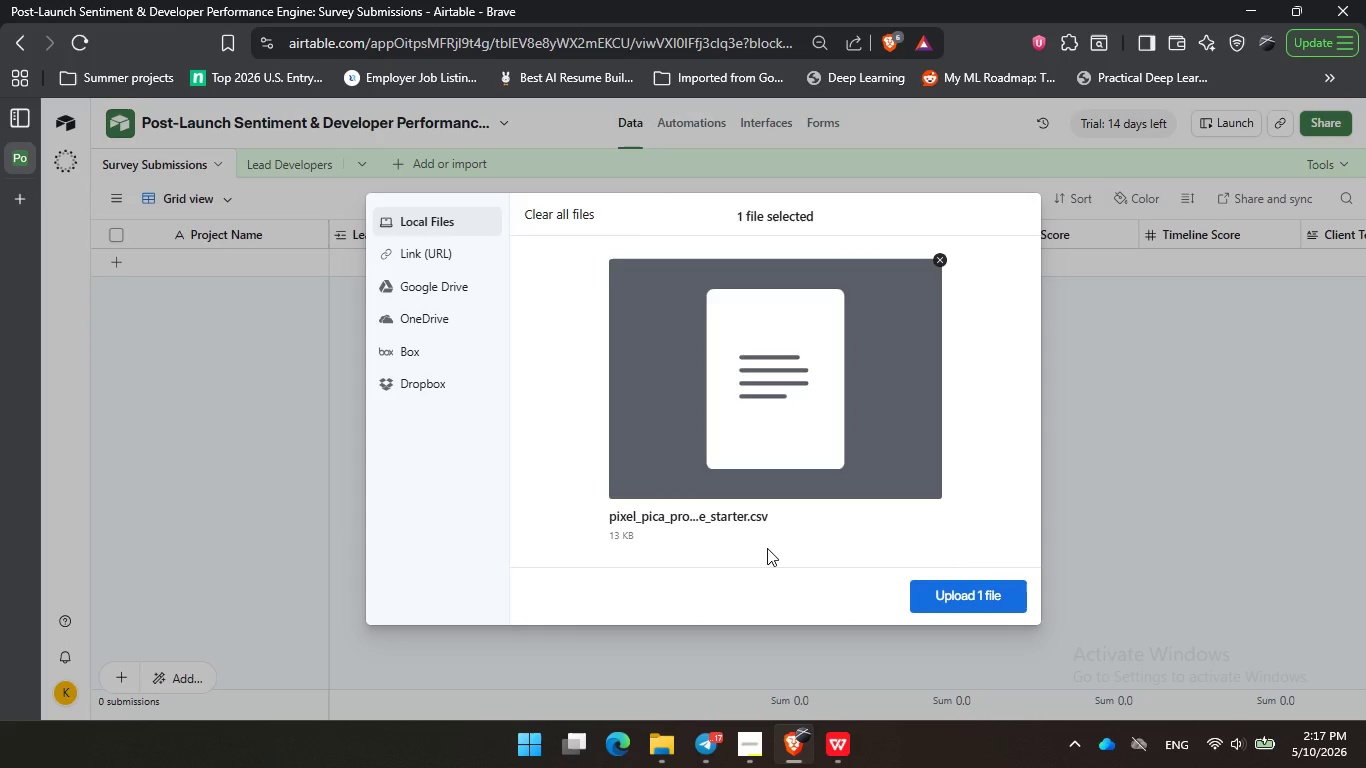 
triple_click([1008, 515])
 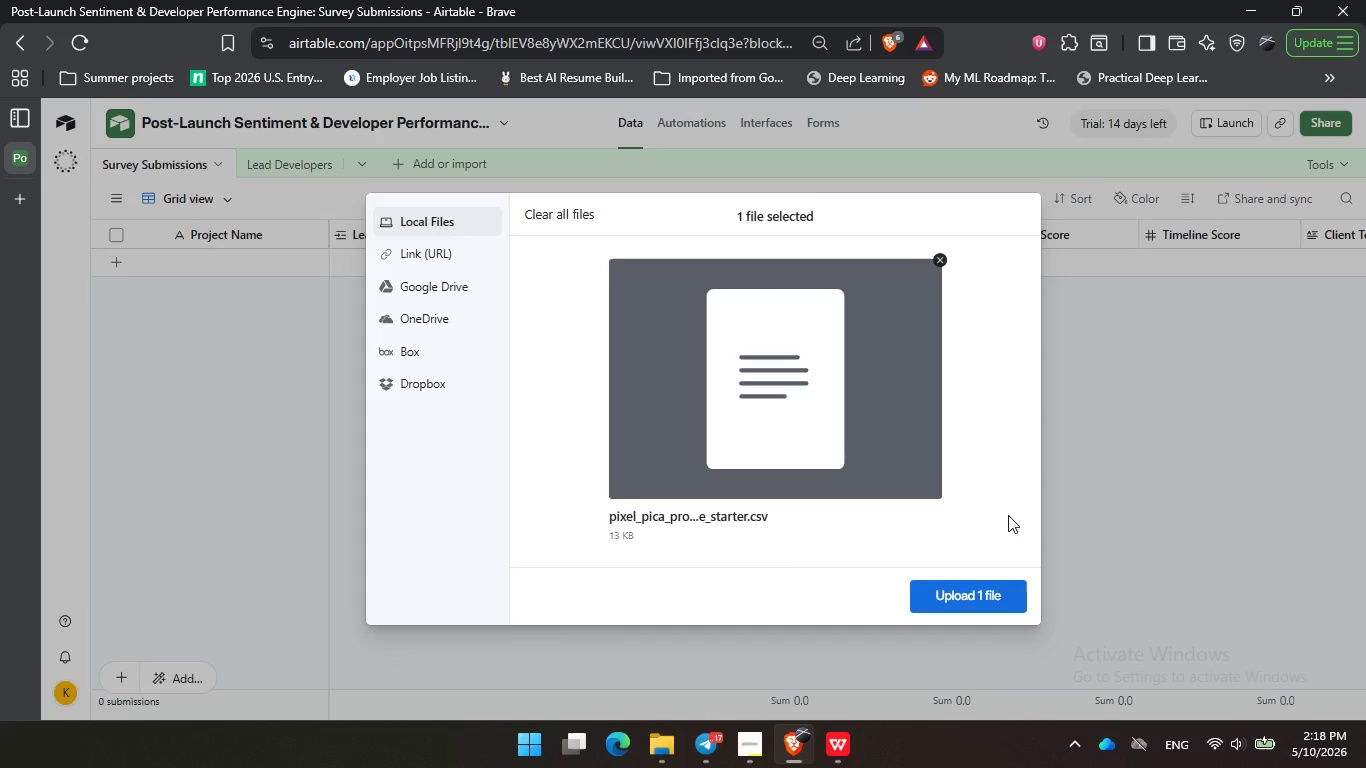 
wait(8.42)
 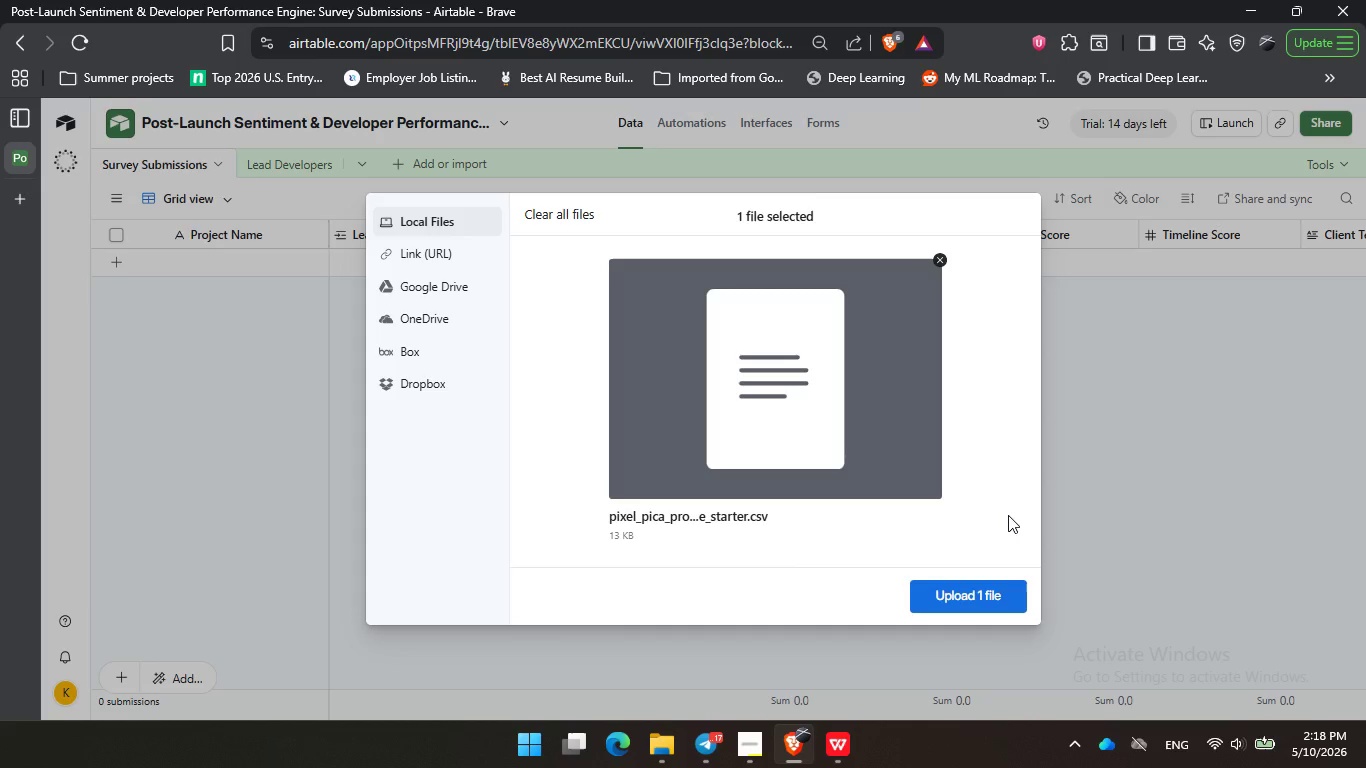 
left_click_drag(start_coordinate=[1008, 515], to_coordinate=[1007, 478])
 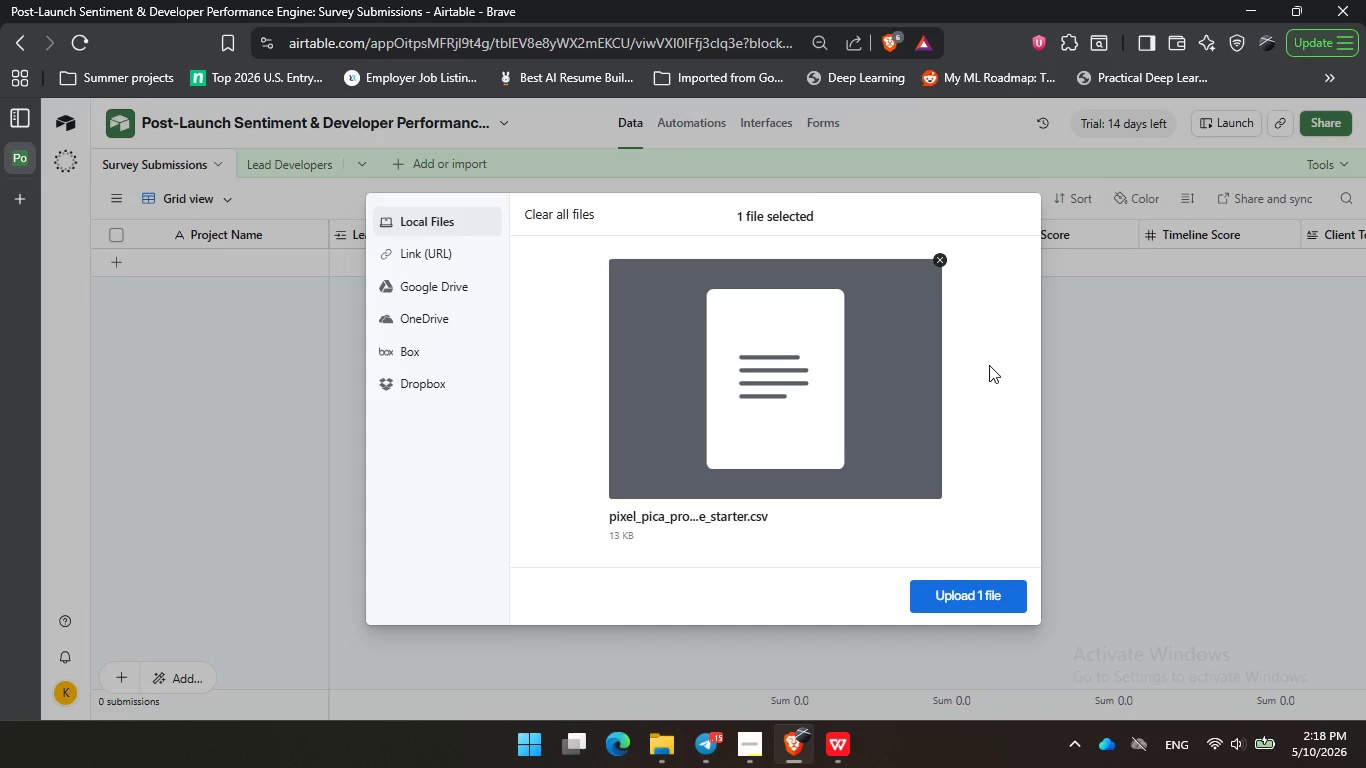 
wait(9.09)
 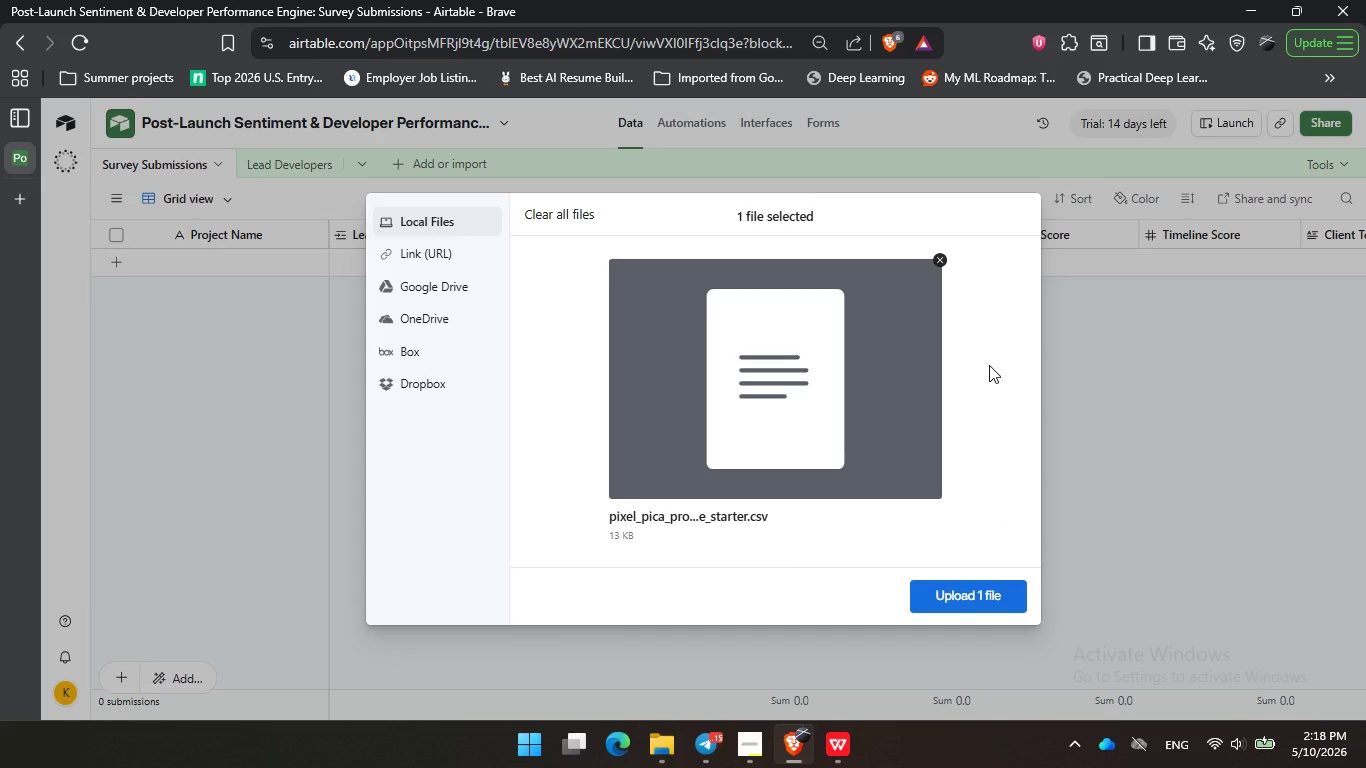 
double_click([989, 308])
 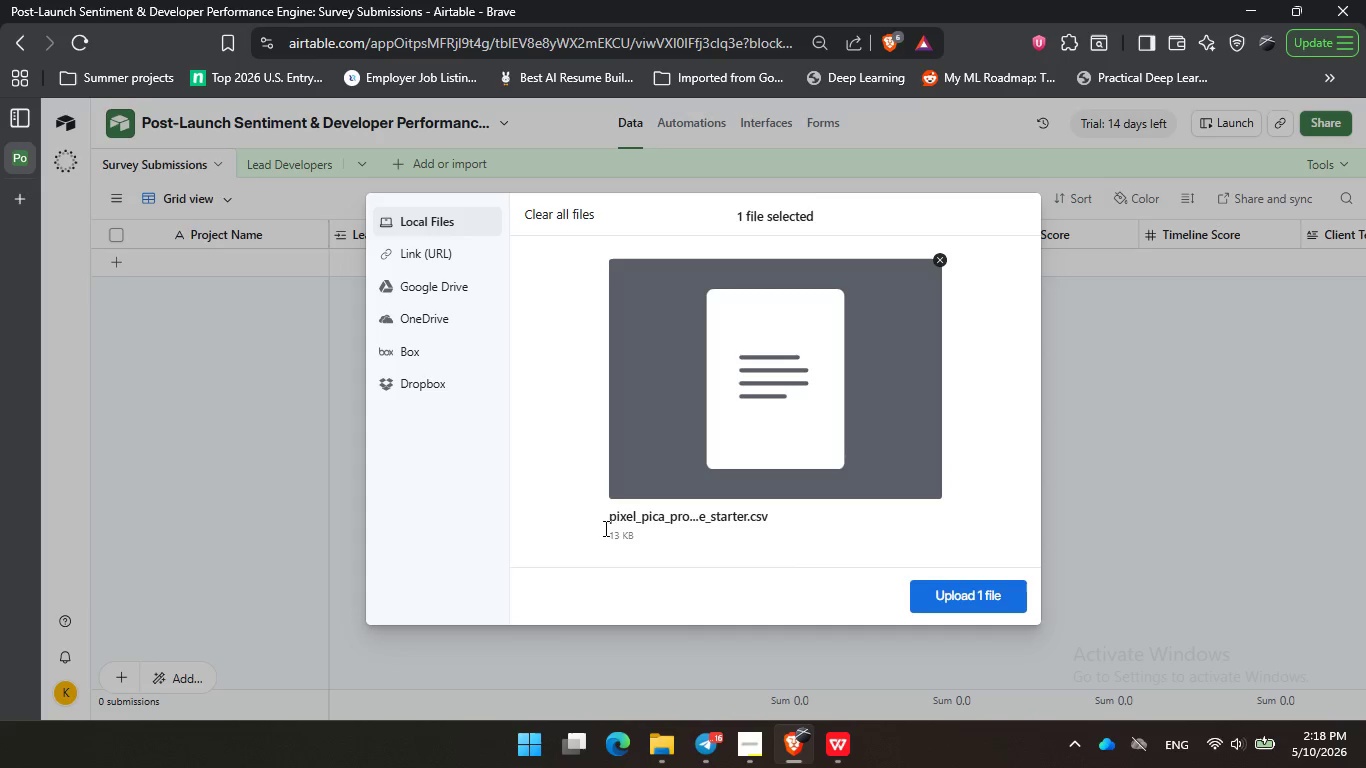 
triple_click([639, 528])
 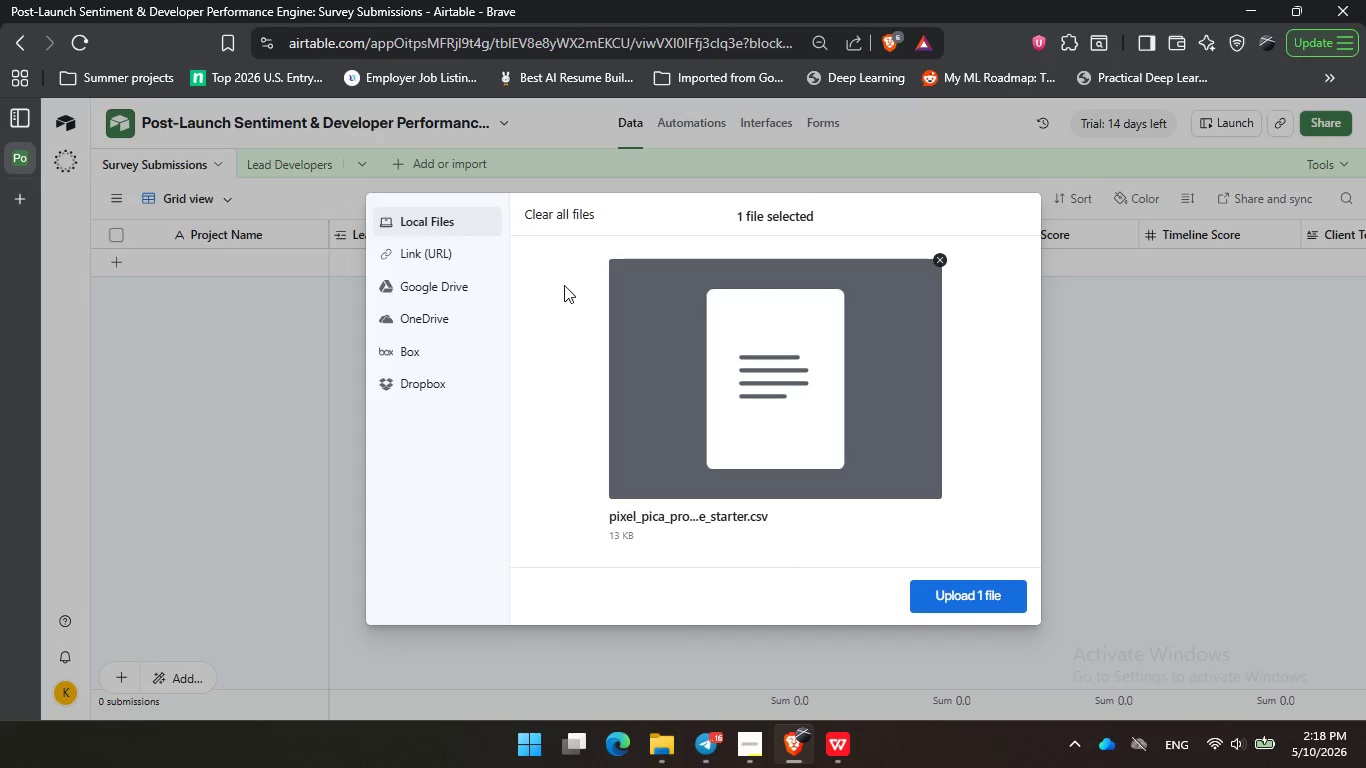 
left_click_drag(start_coordinate=[550, 380], to_coordinate=[555, 360])
 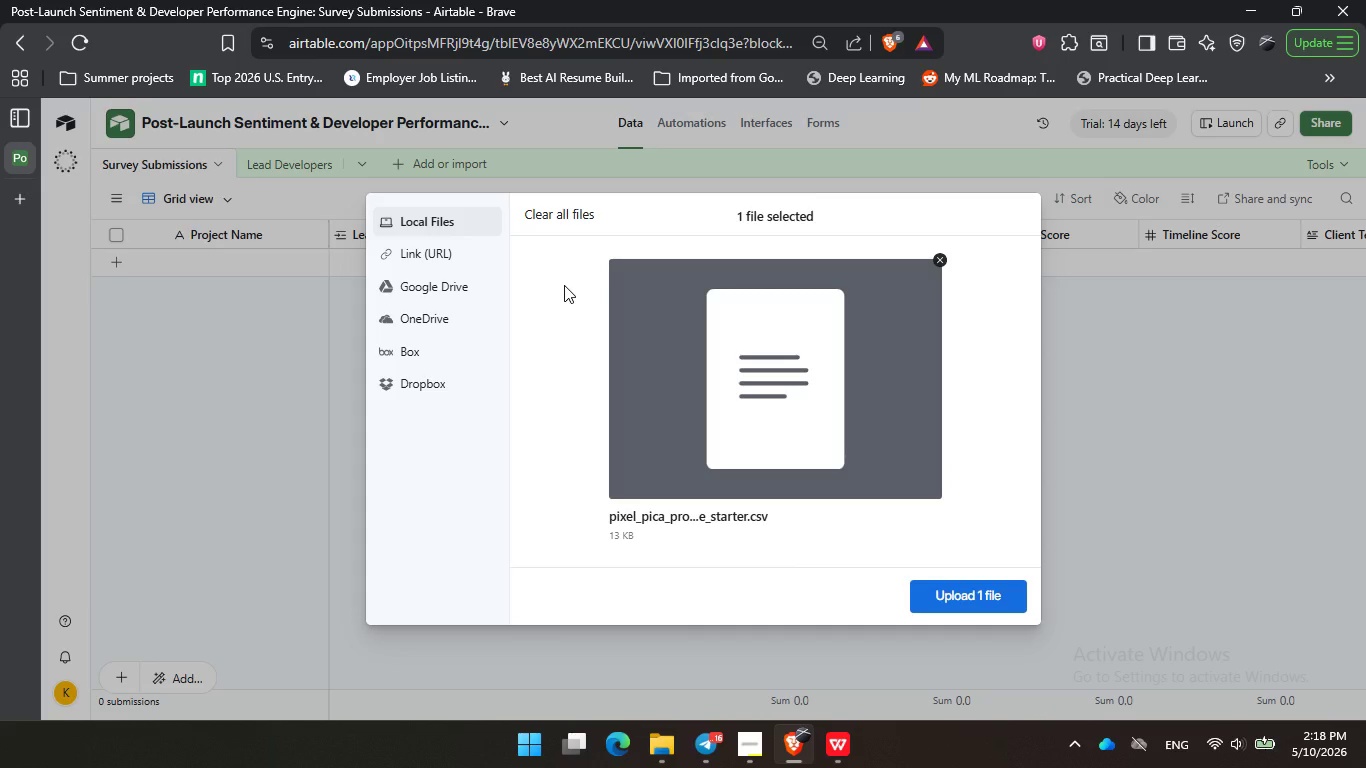 
wait(12.72)
 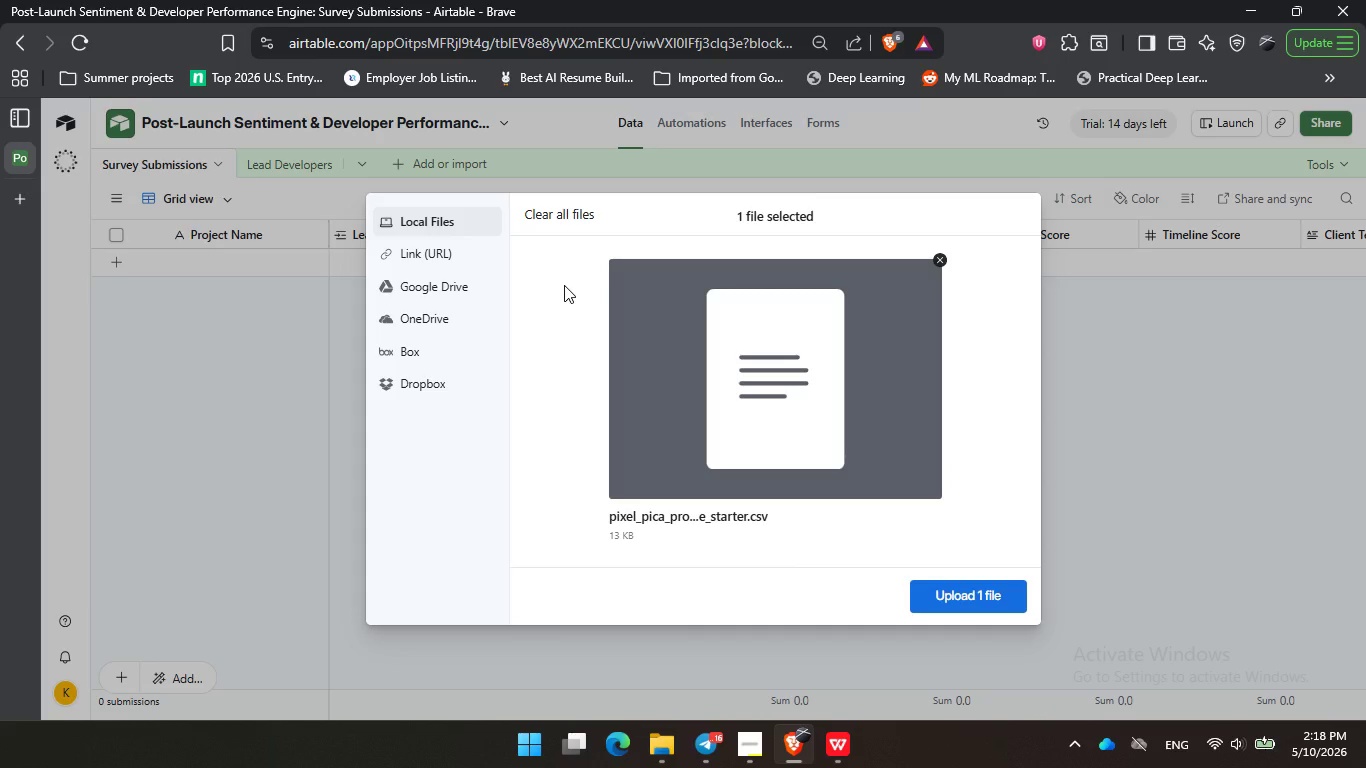 
left_click([564, 284])
 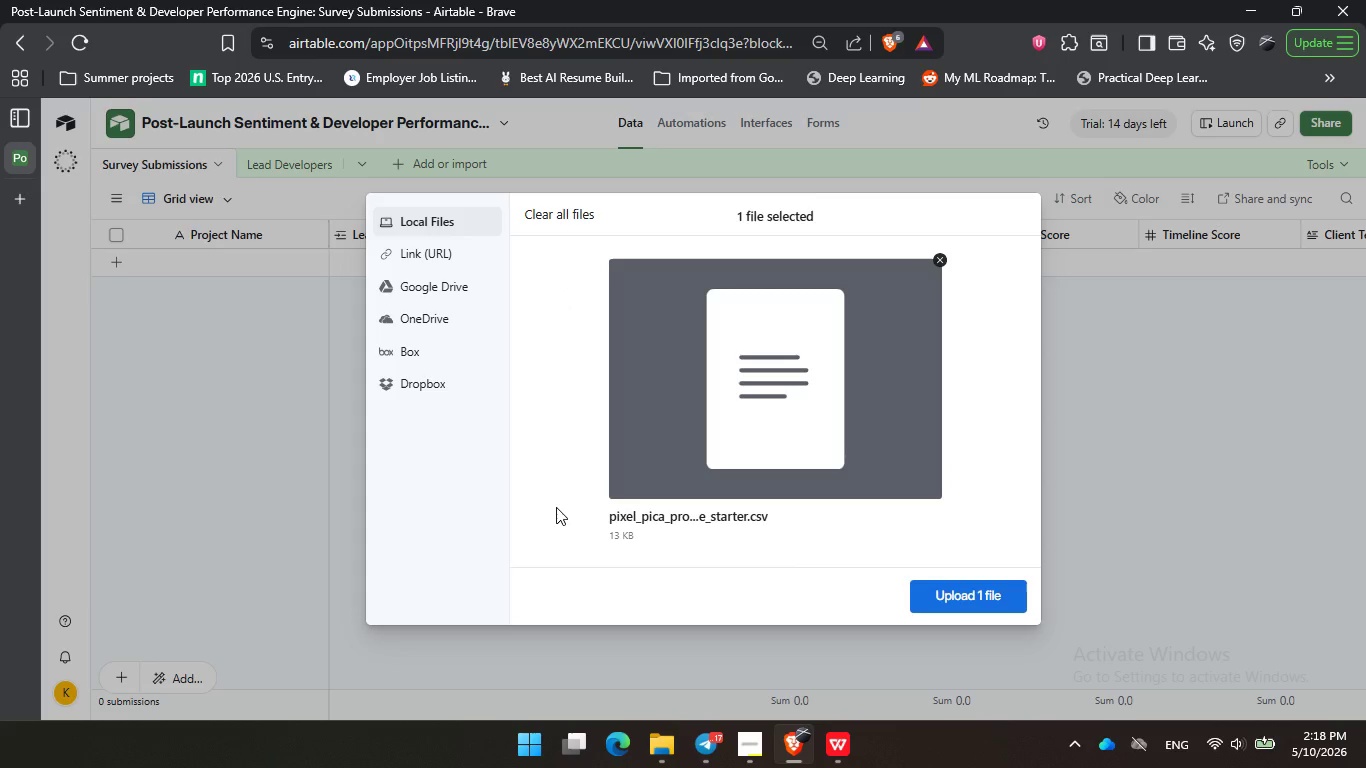 
left_click_drag(start_coordinate=[564, 344], to_coordinate=[564, 353])
 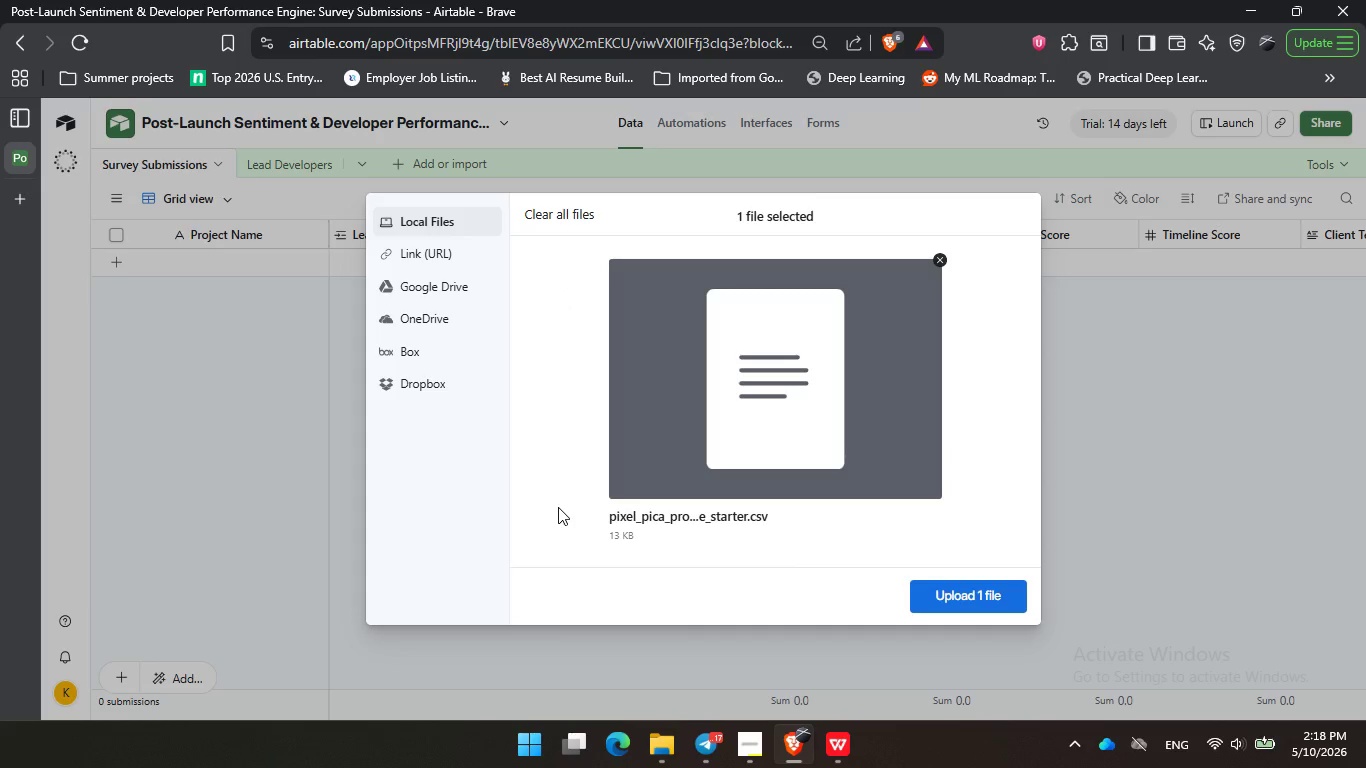 
triple_click([556, 507])
 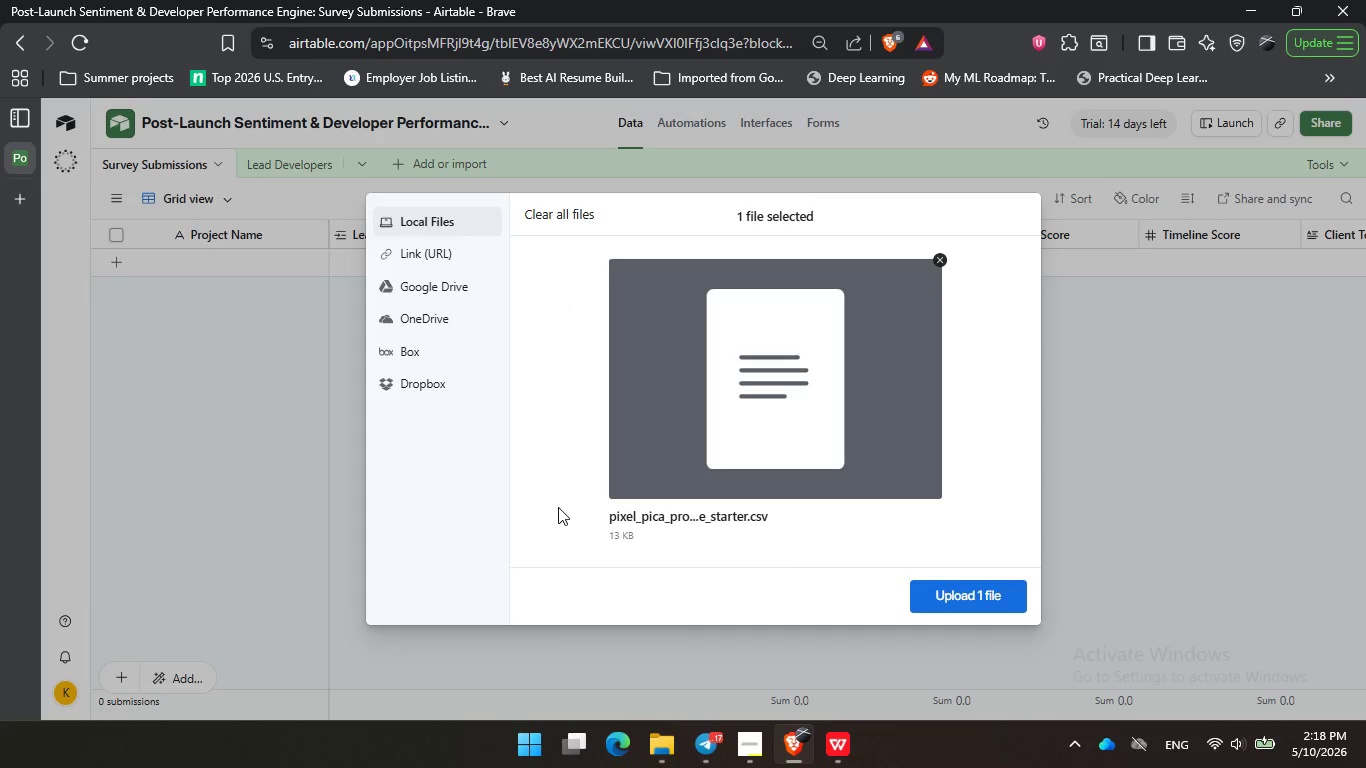 
wait(15.53)
 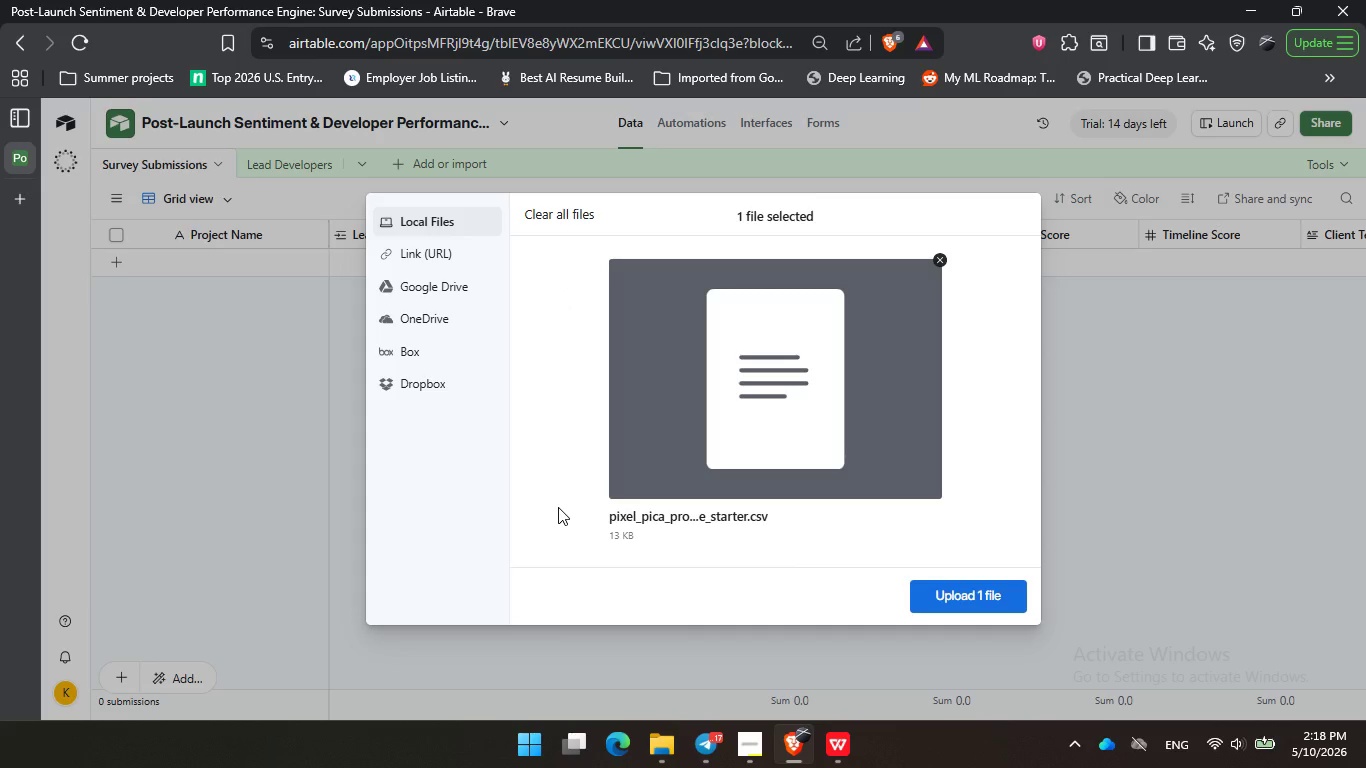 
left_click([571, 538])
 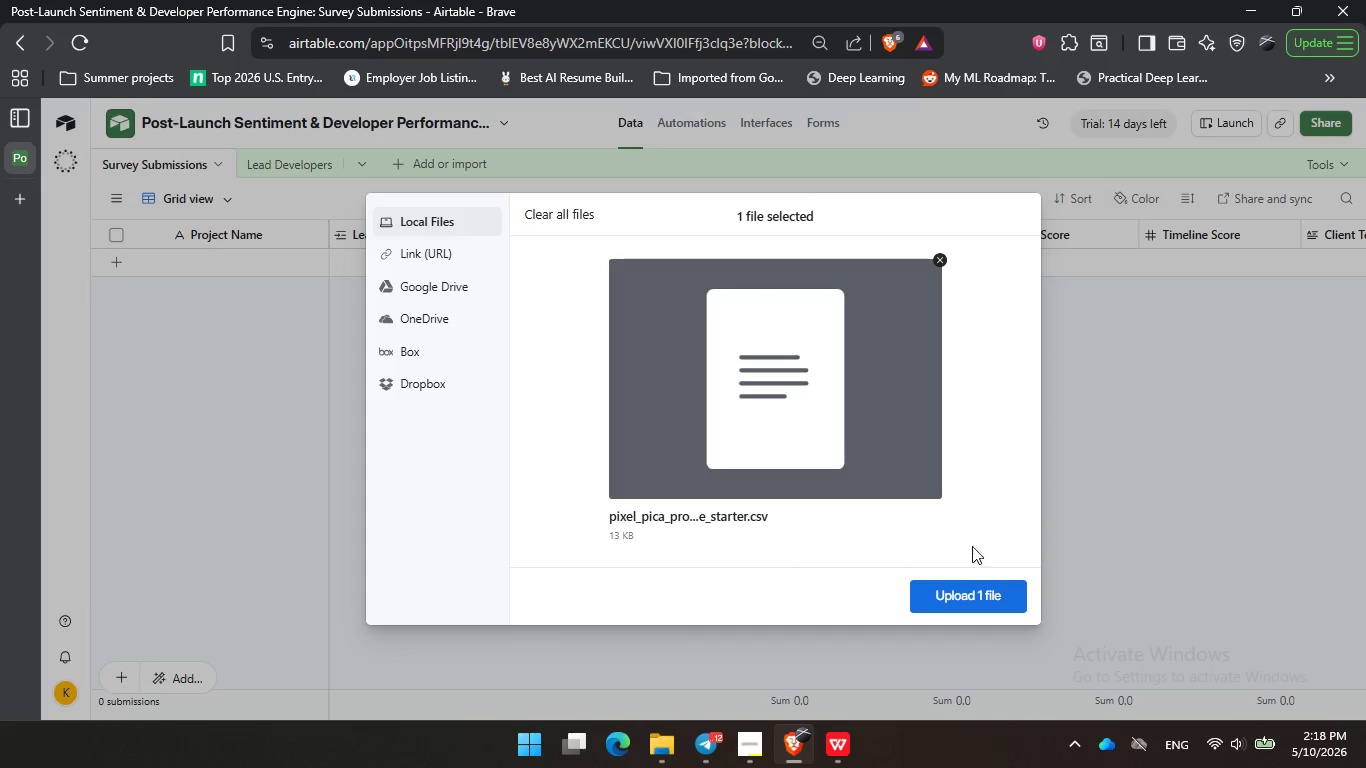 
left_click_drag(start_coordinate=[840, 551], to_coordinate=[848, 551])
 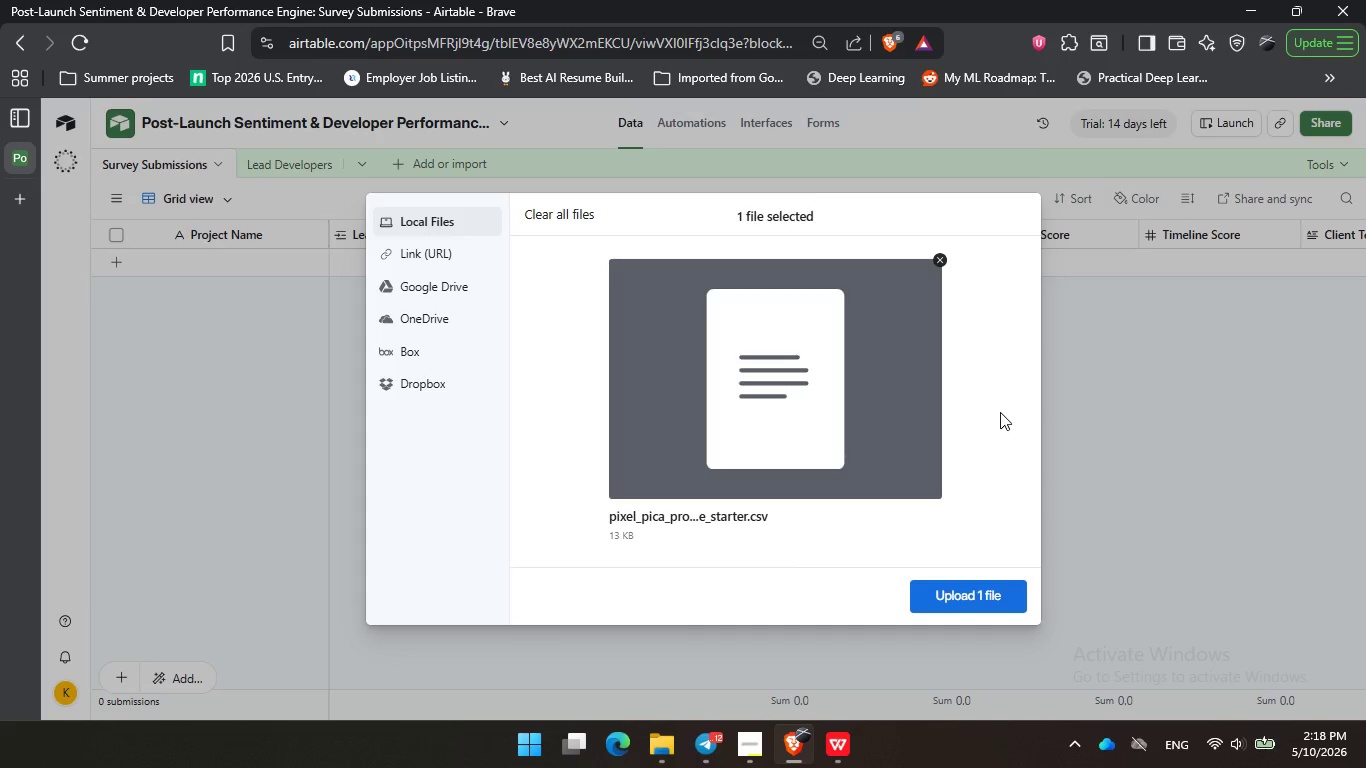 
left_click_drag(start_coordinate=[996, 540], to_coordinate=[998, 520])
 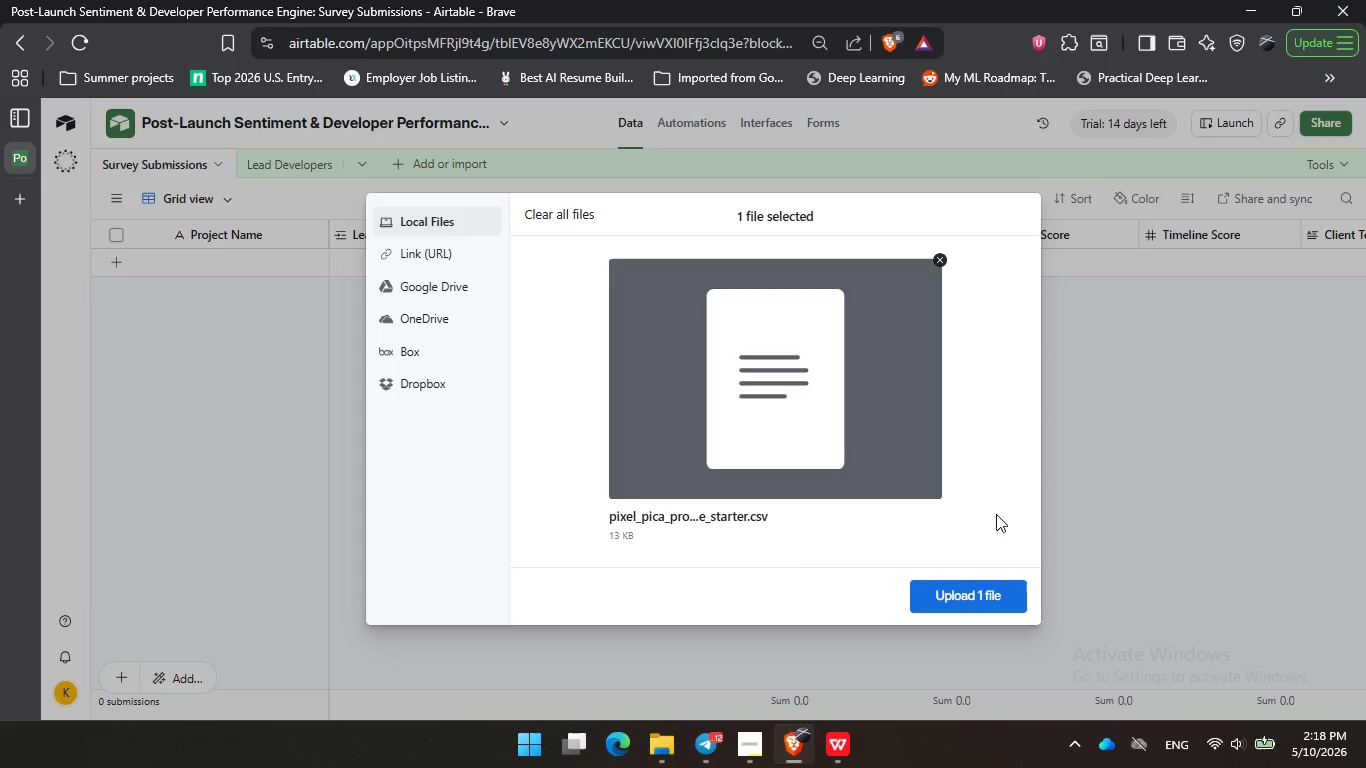 
triple_click([1000, 412])
 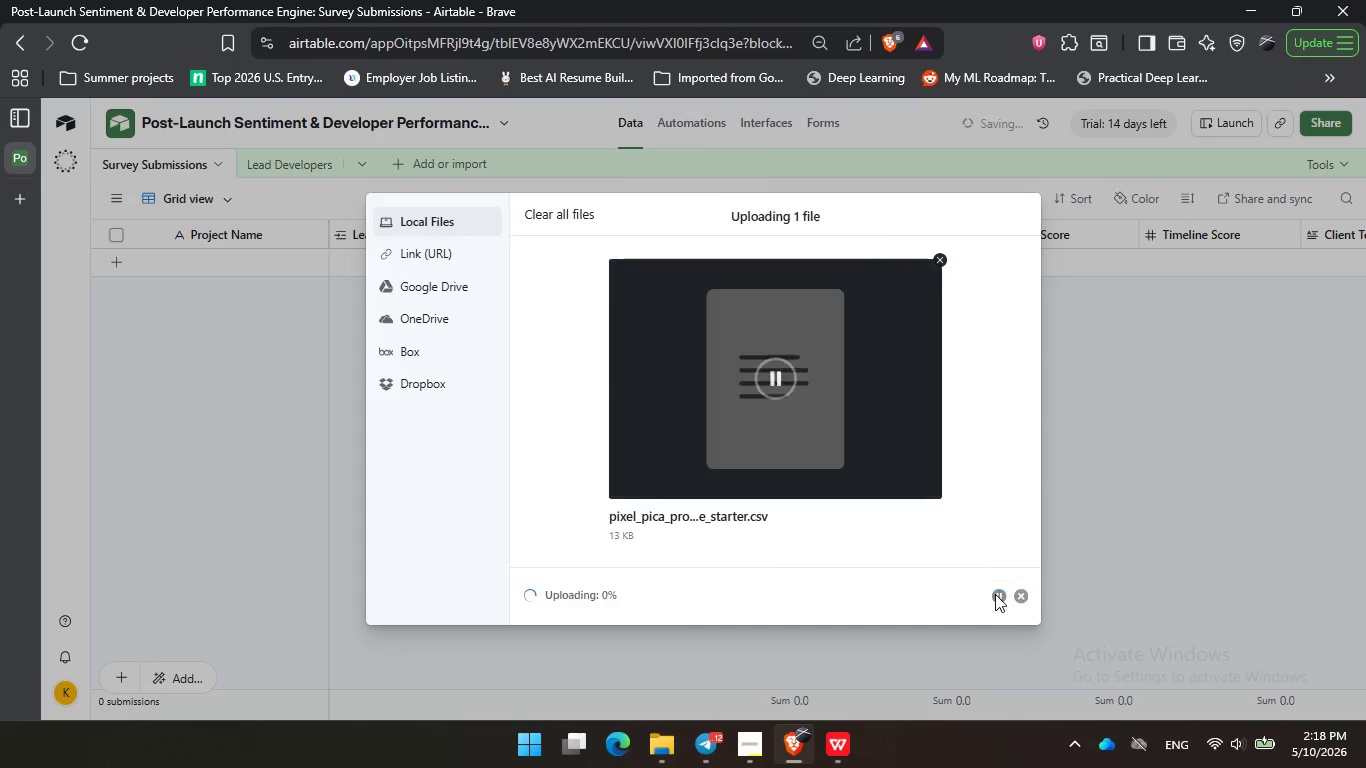 
left_click([995, 594])
 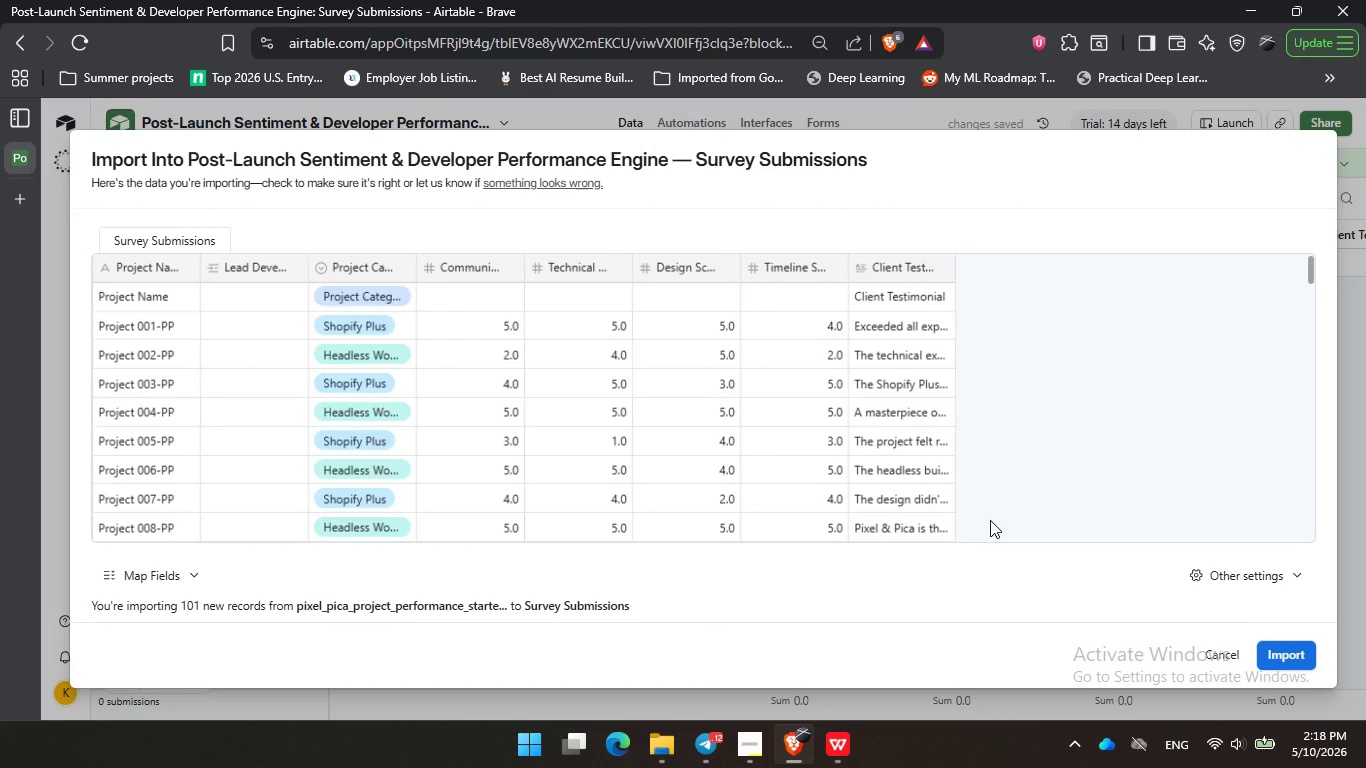 
wait(10.88)
 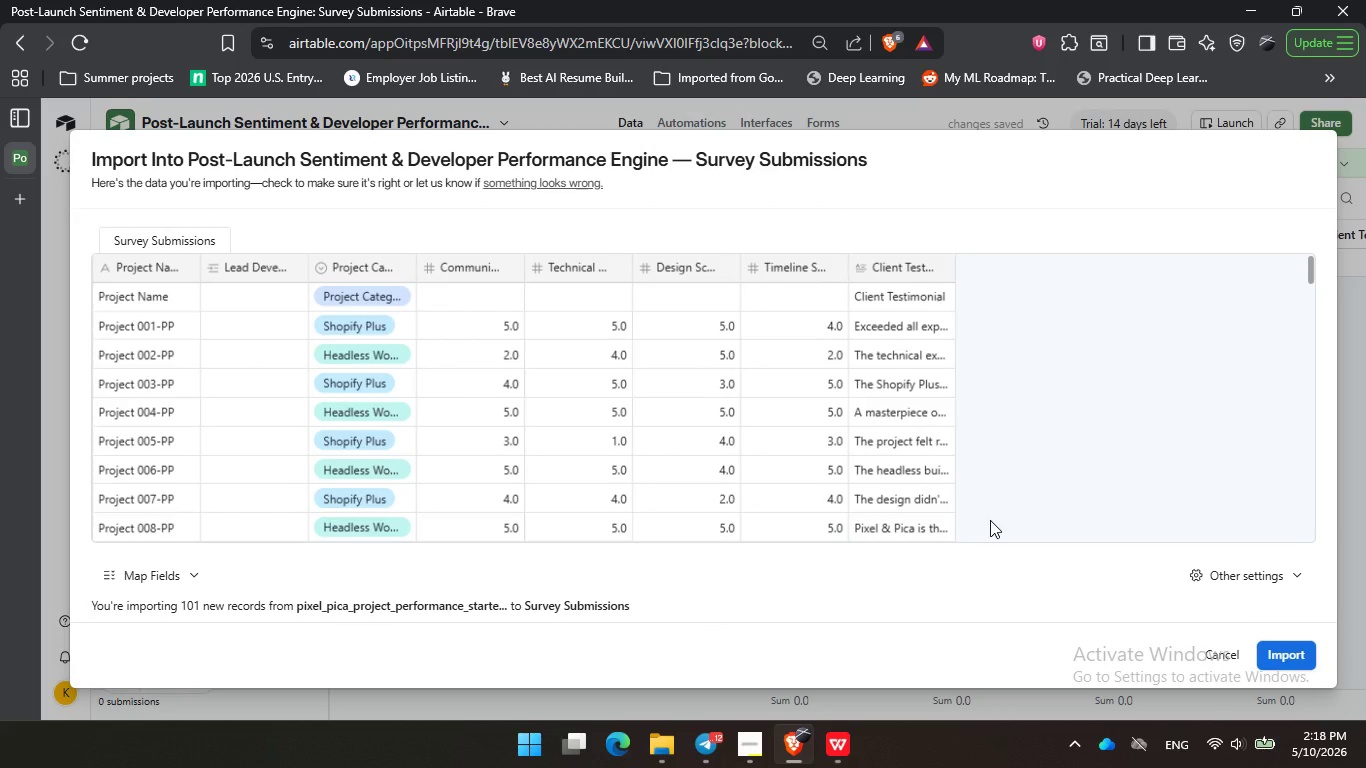 
left_click([1251, 575])
 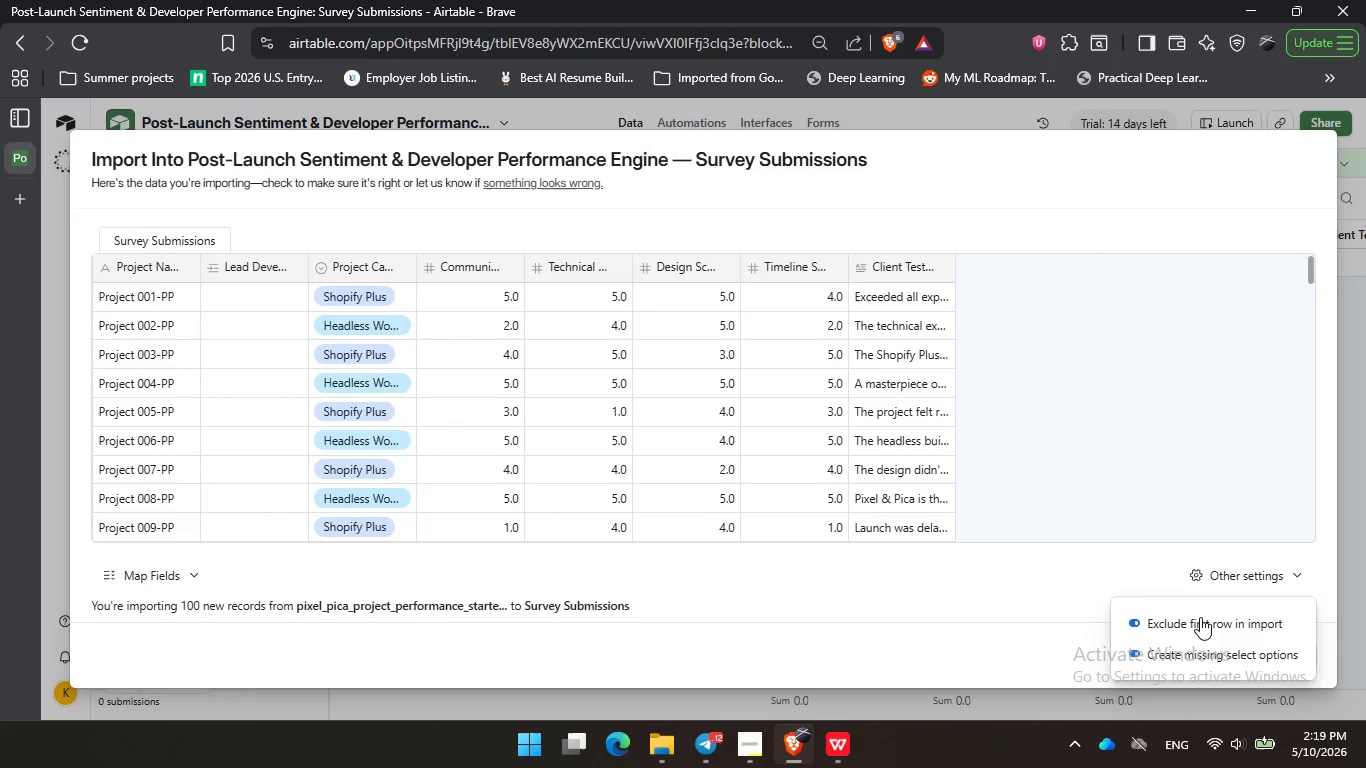 
left_click([1200, 617])
 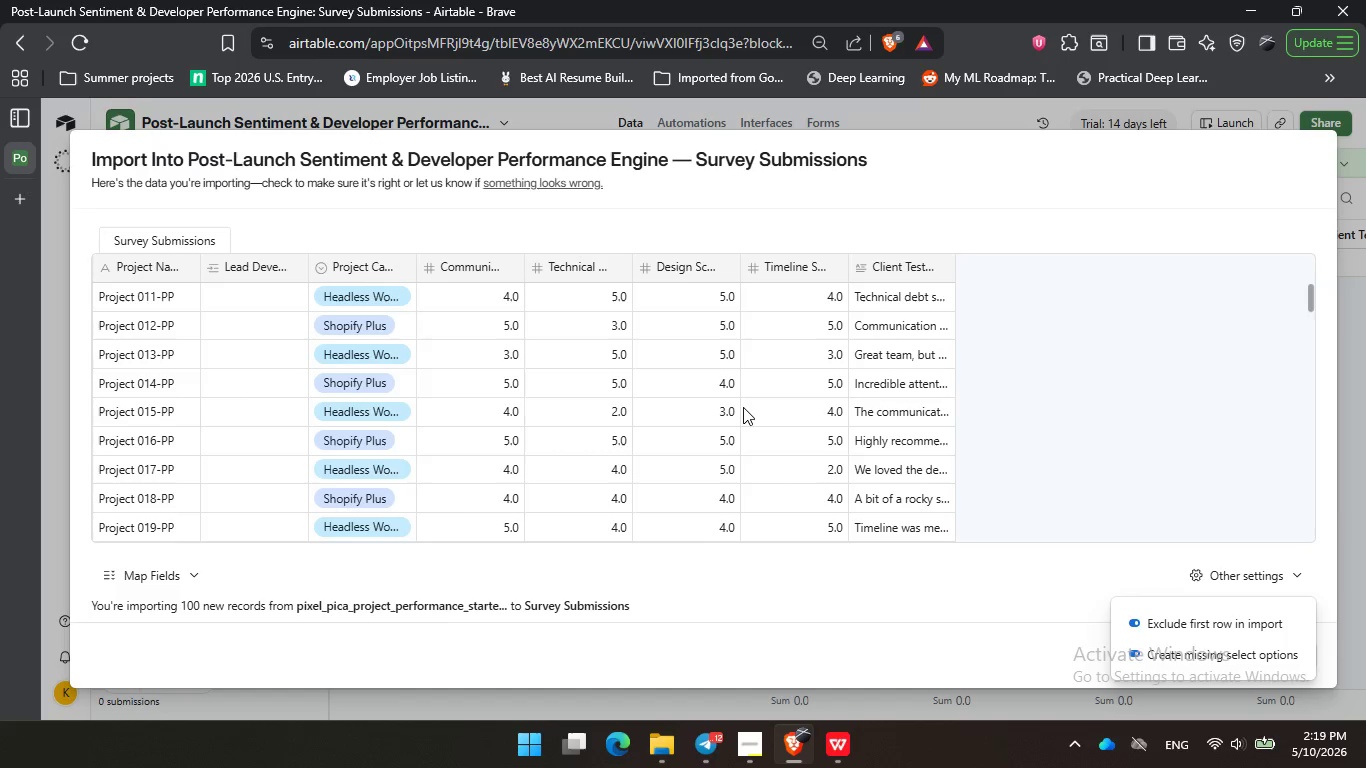 
scroll: coordinate [743, 407], scroll_direction: down, amount: 27.0
 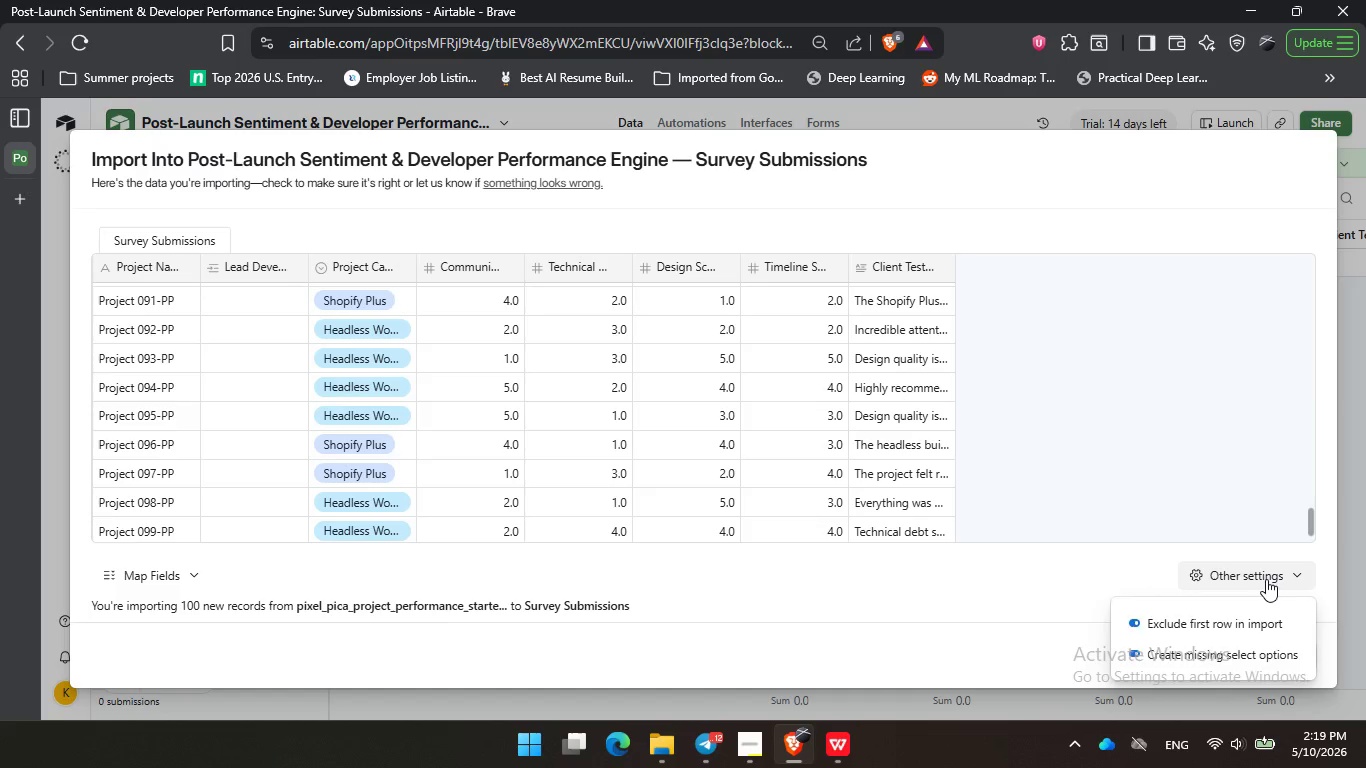 
left_click([1266, 579])
 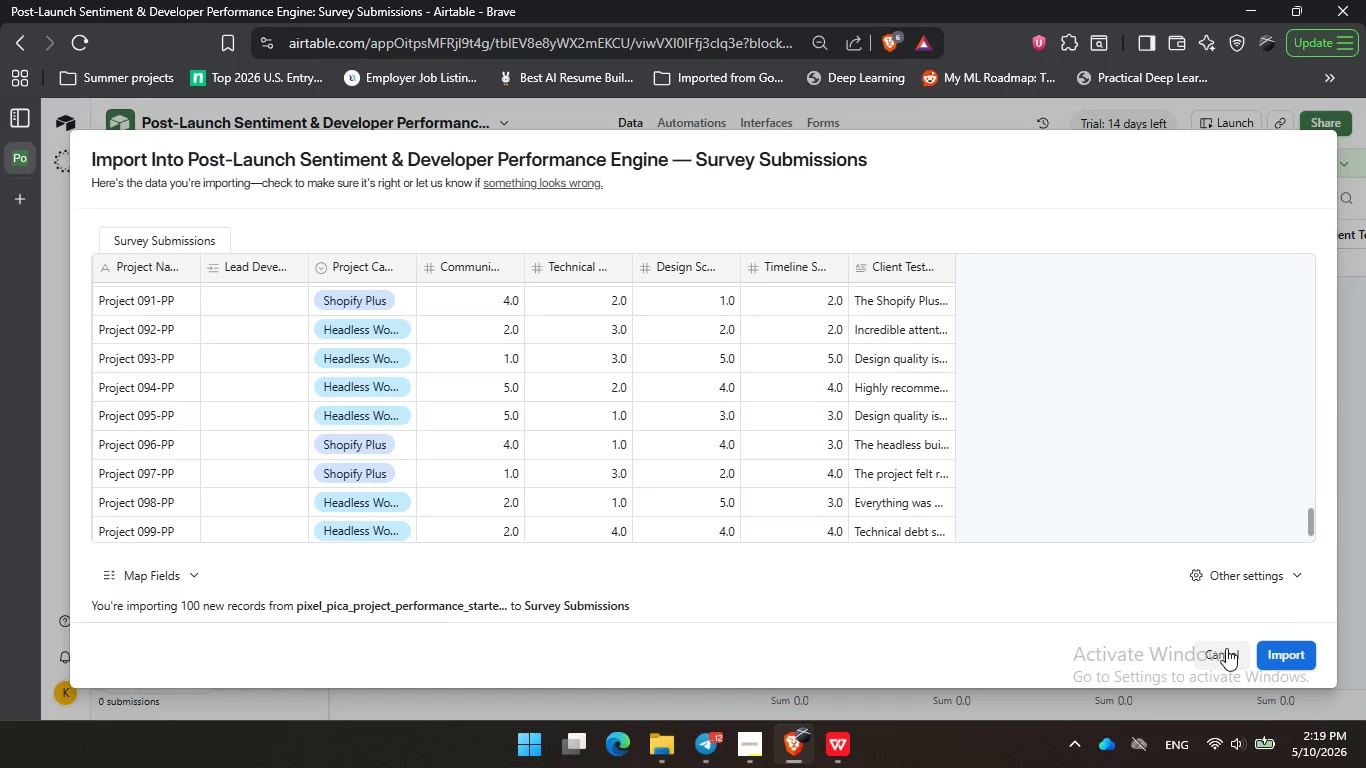 
left_click([1273, 650])
 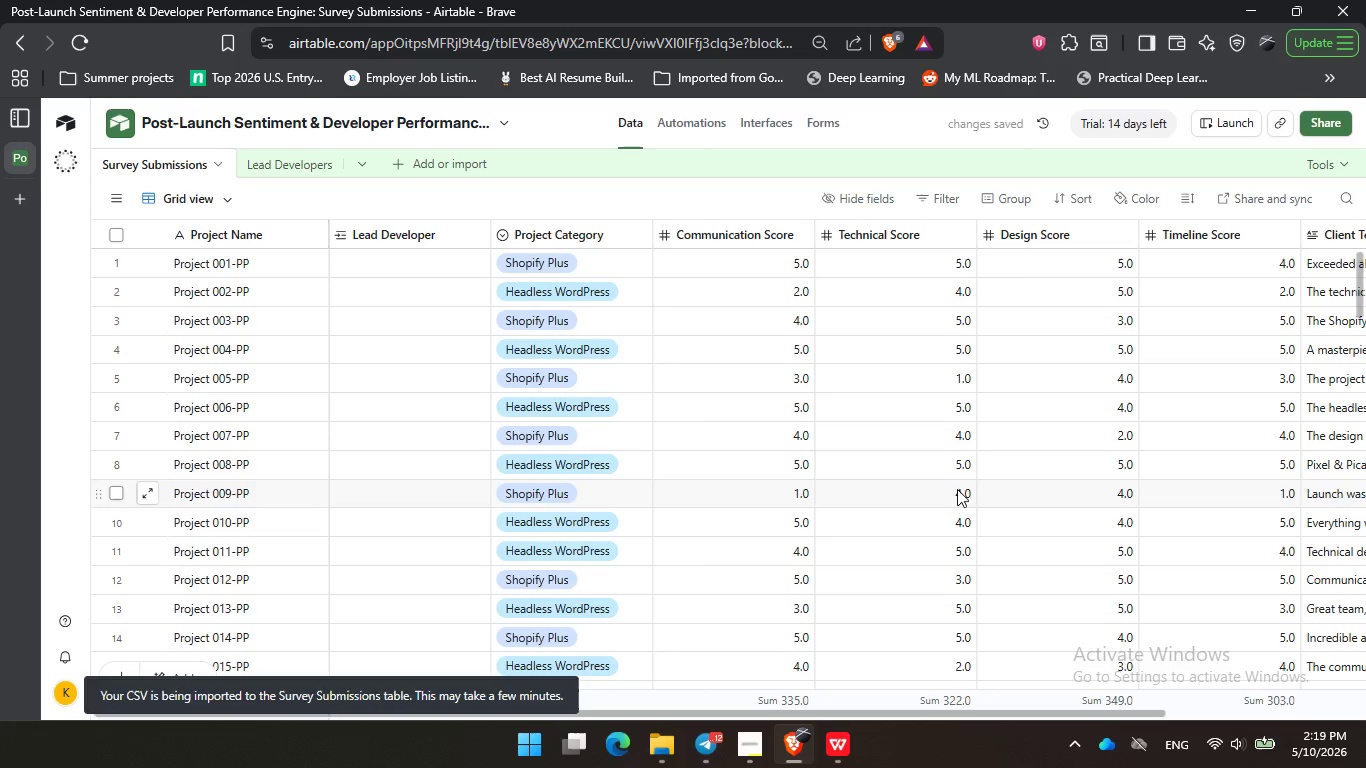 
scroll: coordinate [977, 471], scroll_direction: down, amount: 25.0
 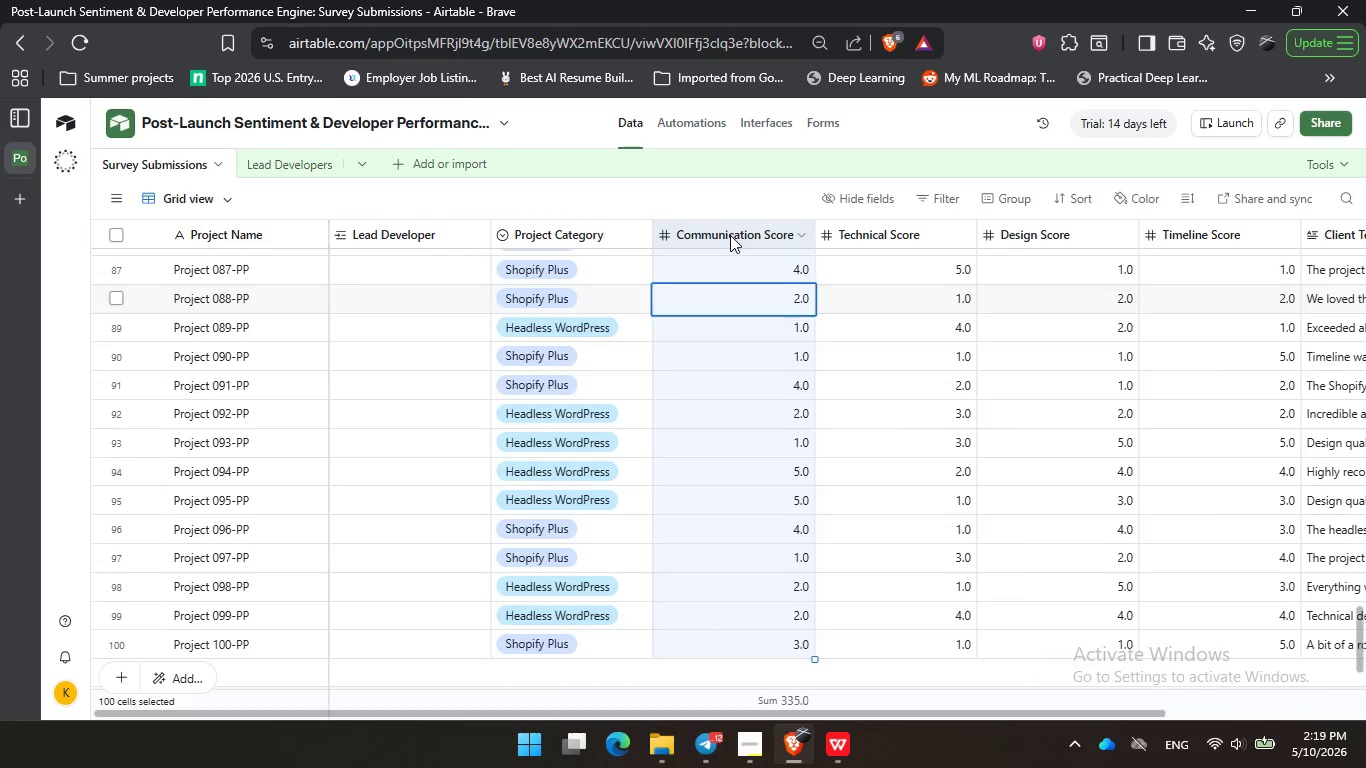 
double_click([730, 235])
 